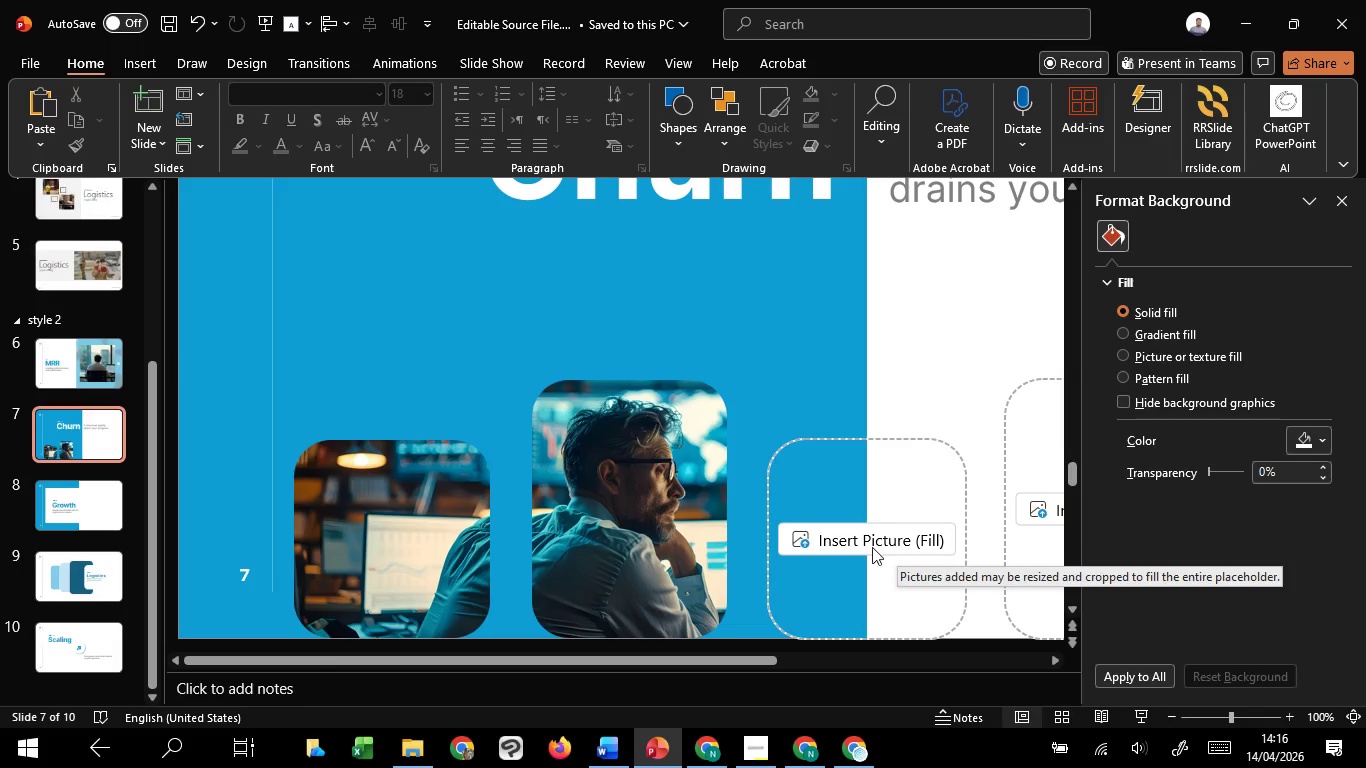 
left_click([680, 501])
 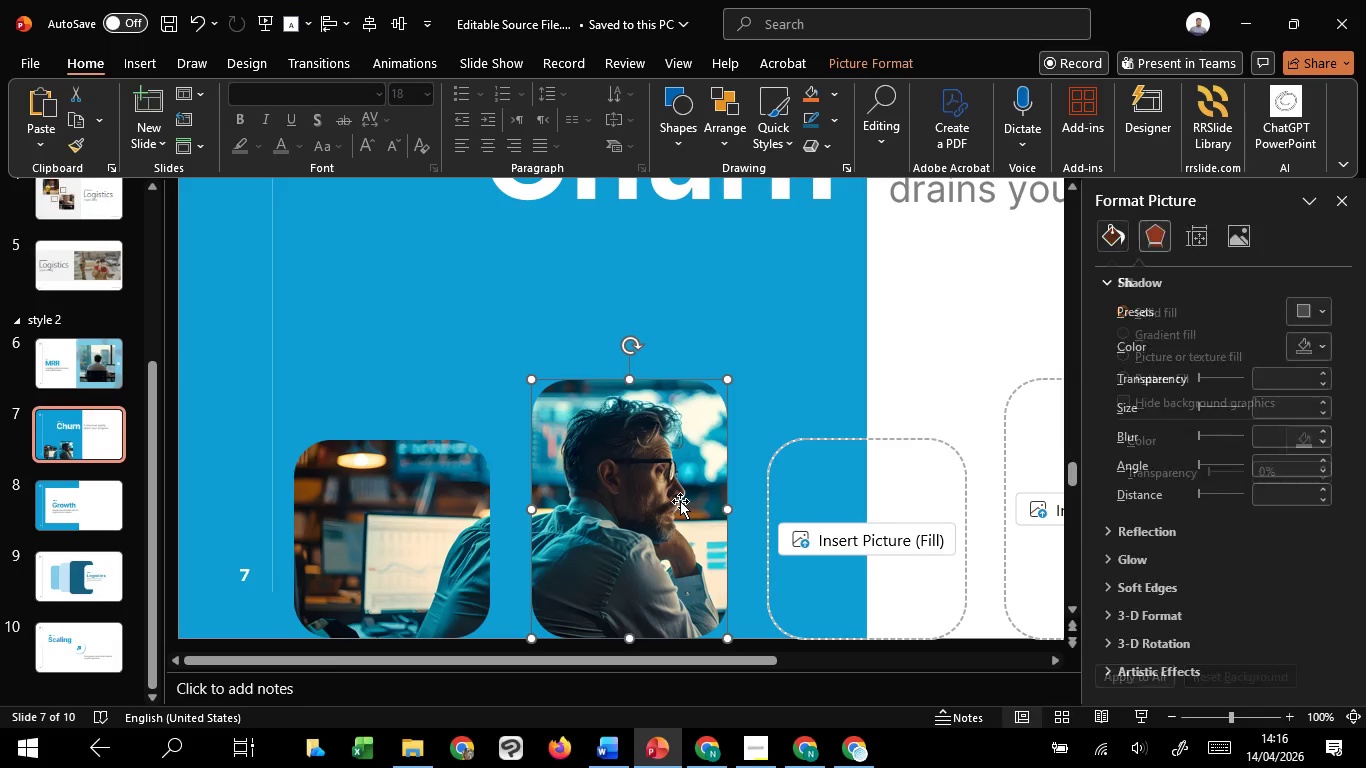 
right_click([680, 501])
 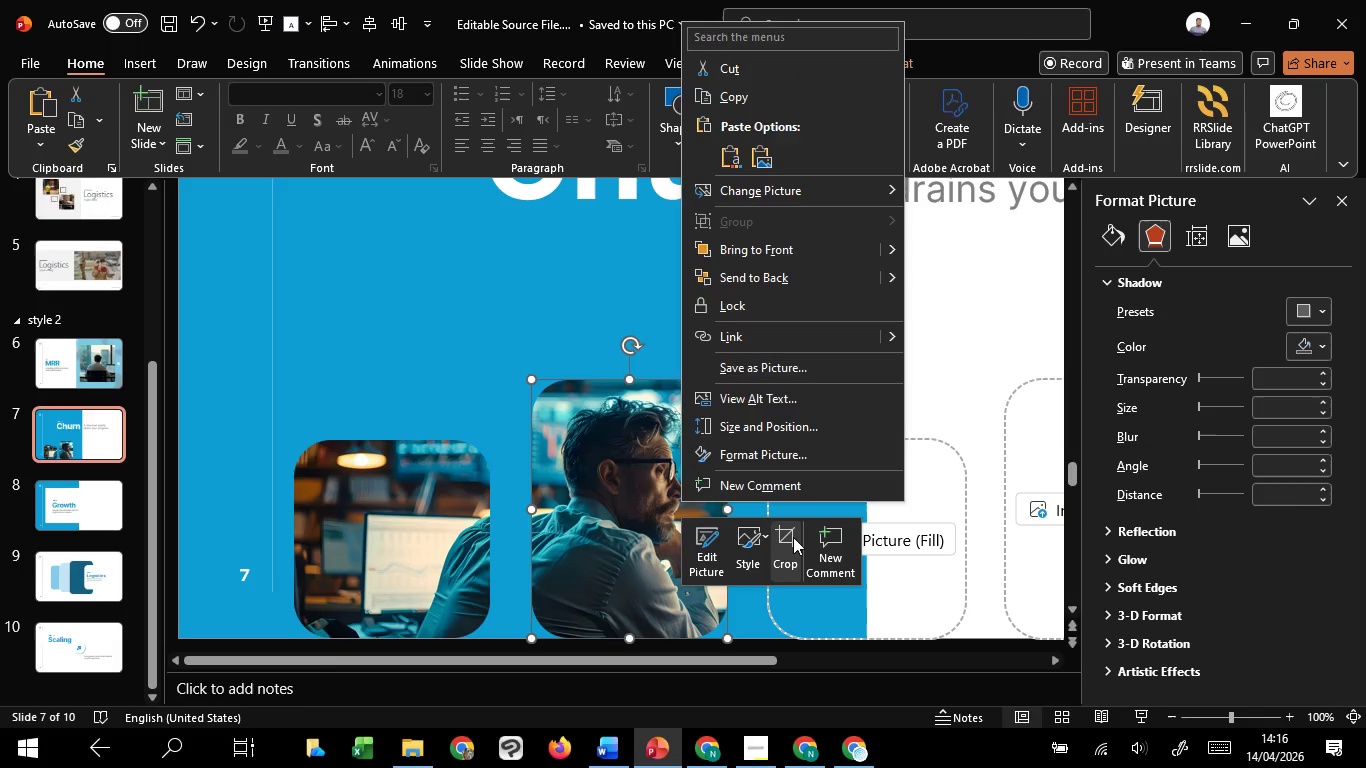 
left_click([793, 537])
 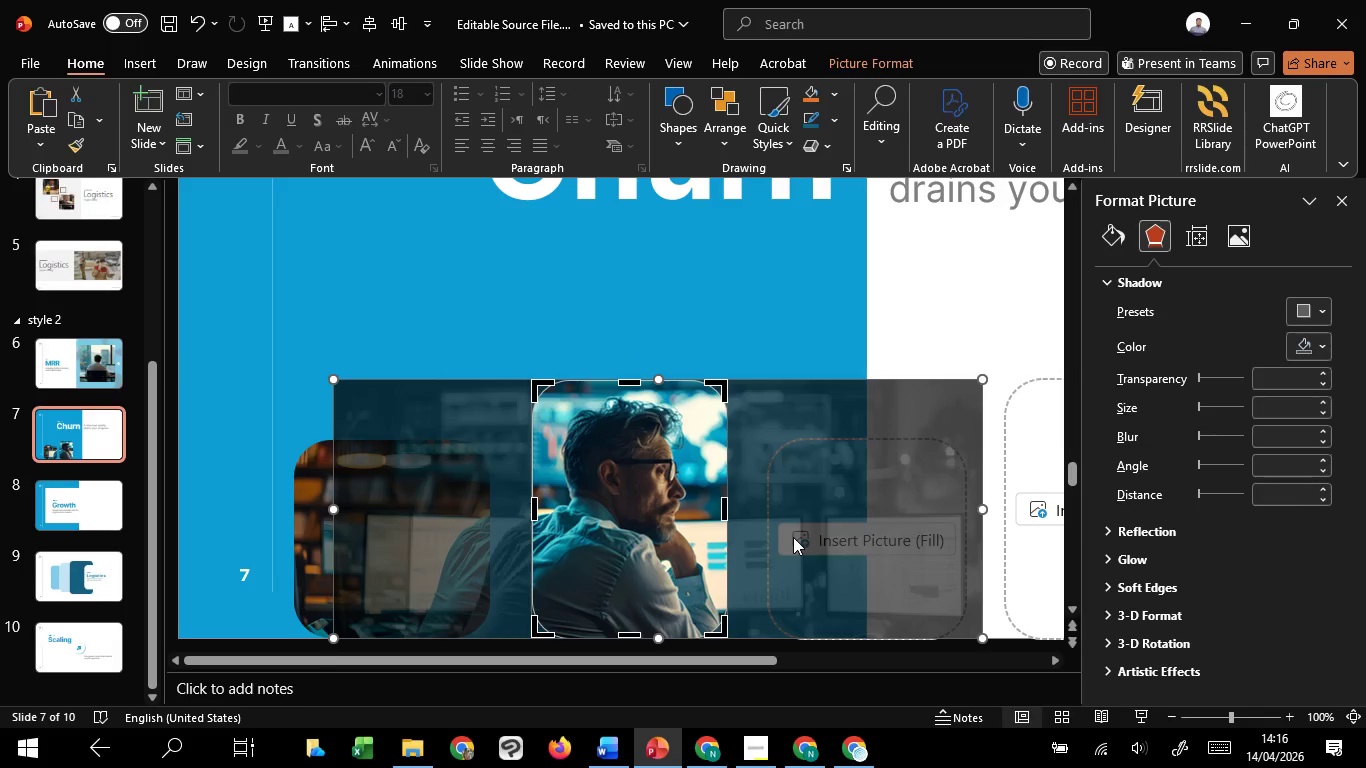 
hold_key(key=ControlLeft, duration=1.52)
scroll: coordinate [793, 537], scroll_direction: down, amount: 2.0
 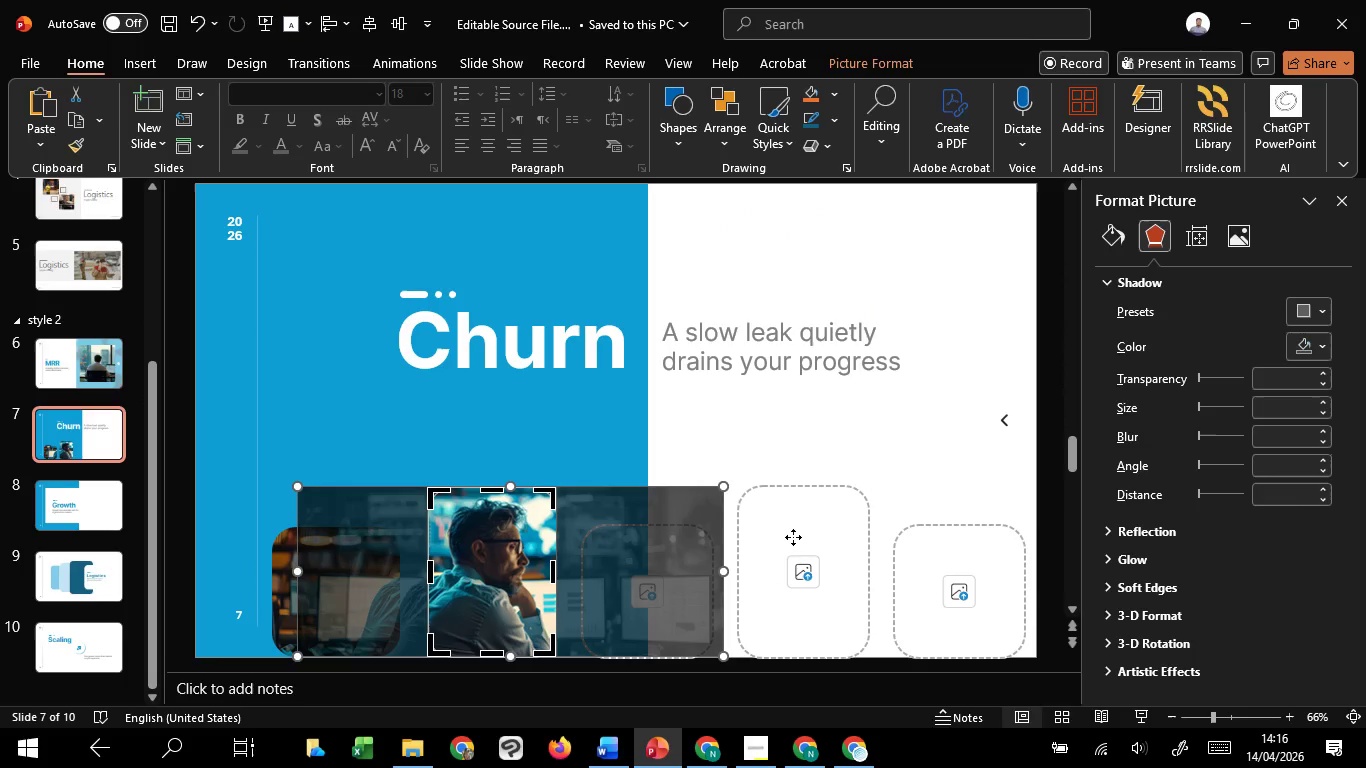 
hold_key(key=ControlLeft, duration=1.52)
 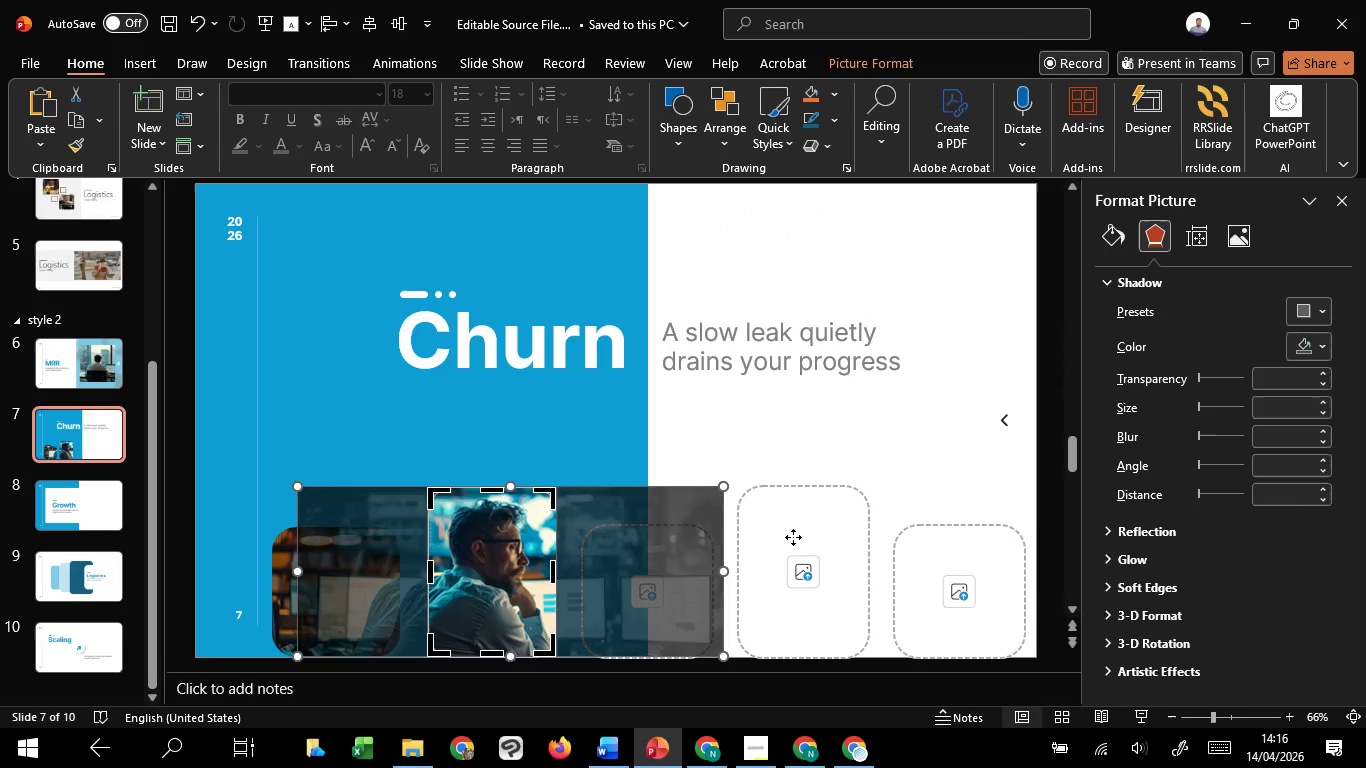 
hold_key(key=ControlLeft, duration=1.5)
 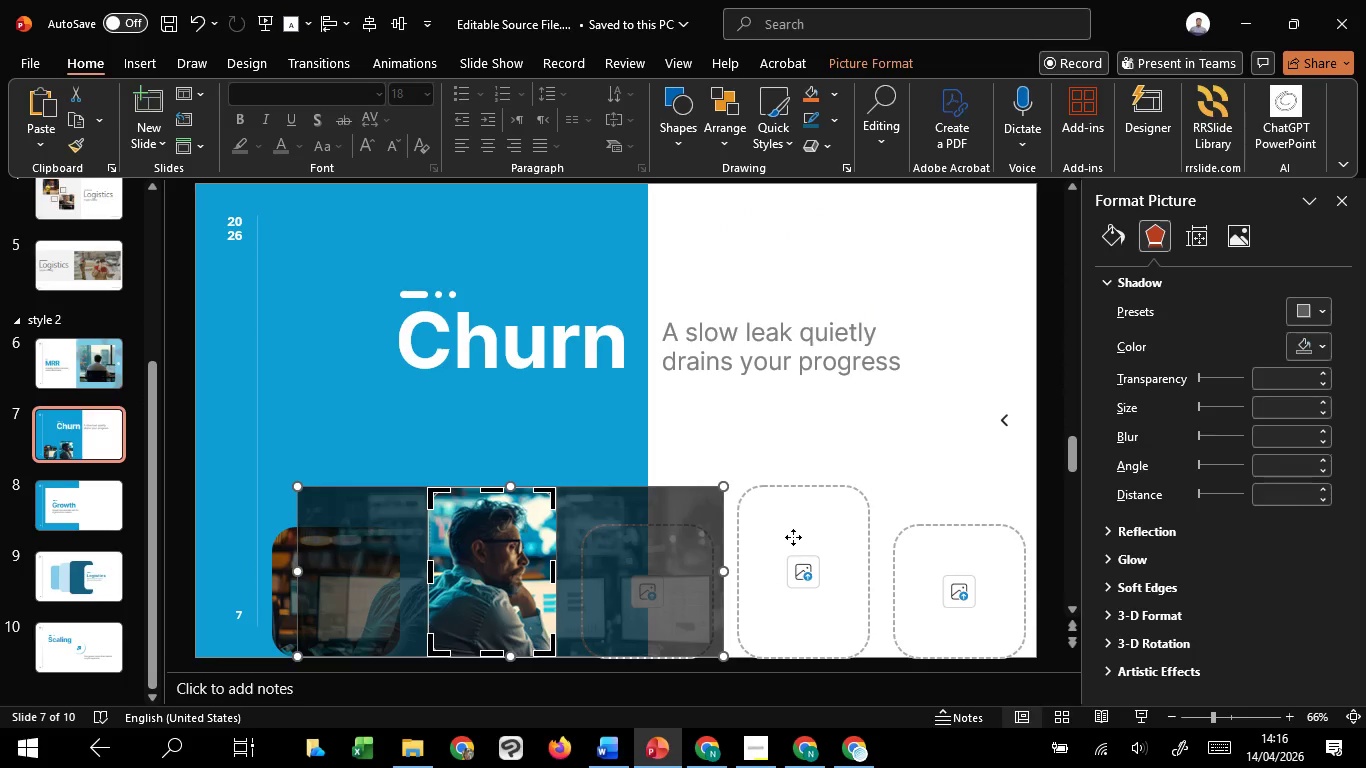 
hold_key(key=ControlLeft, duration=1.45)
 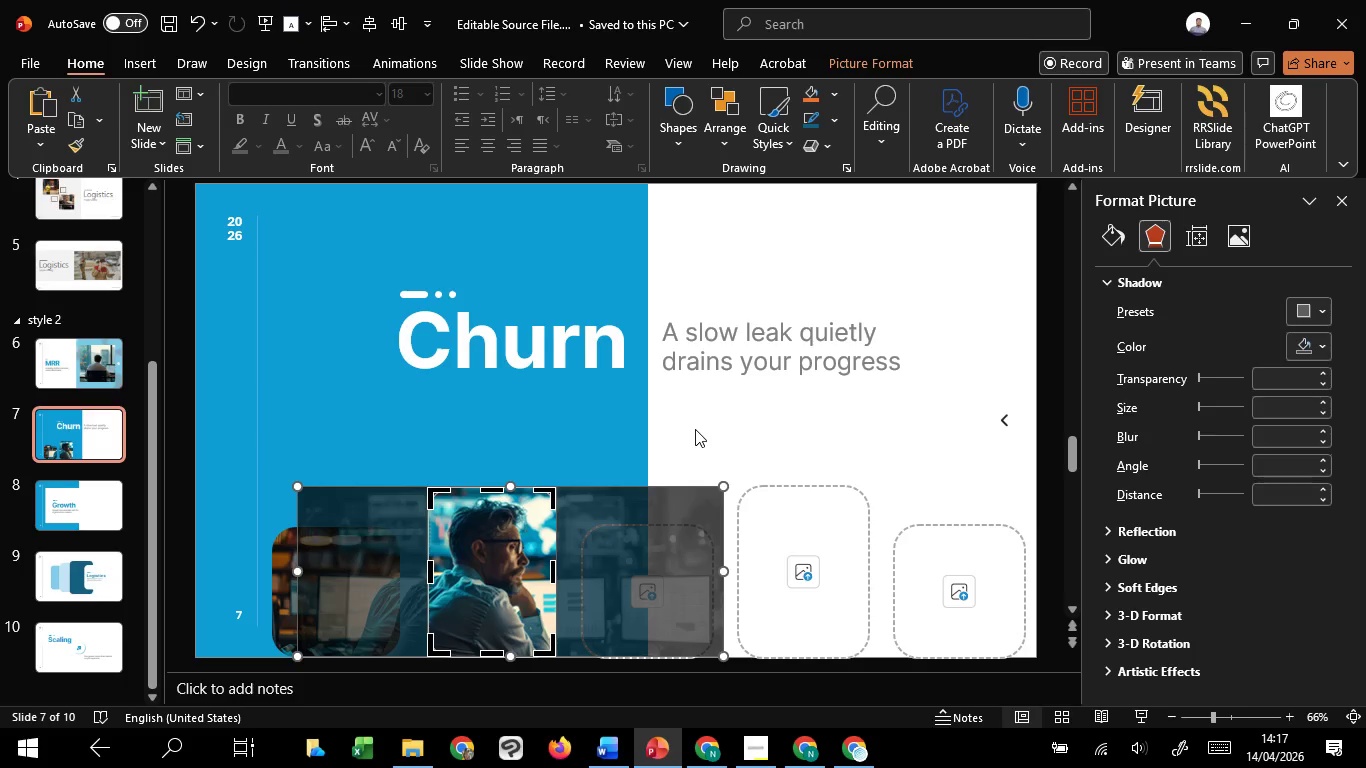 
left_click([695, 429])
 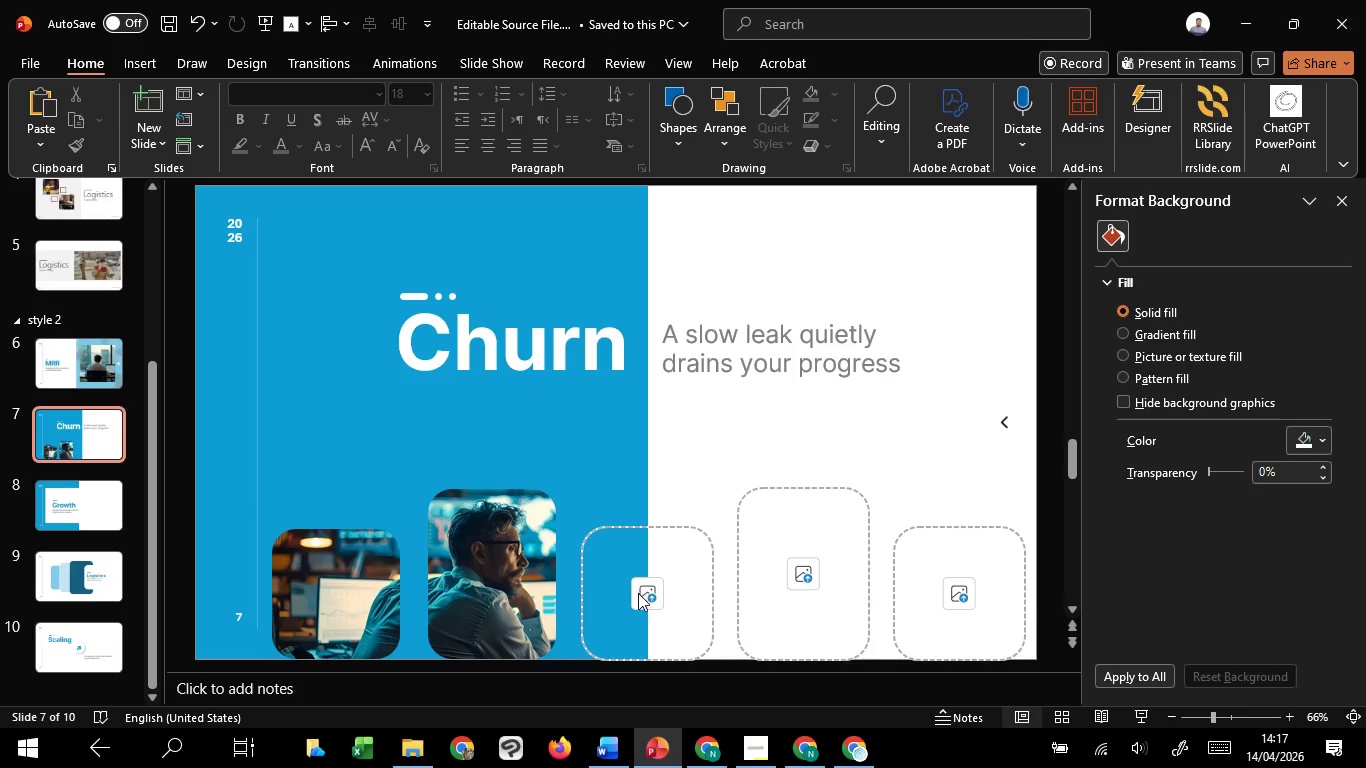 
left_click([638, 593])
 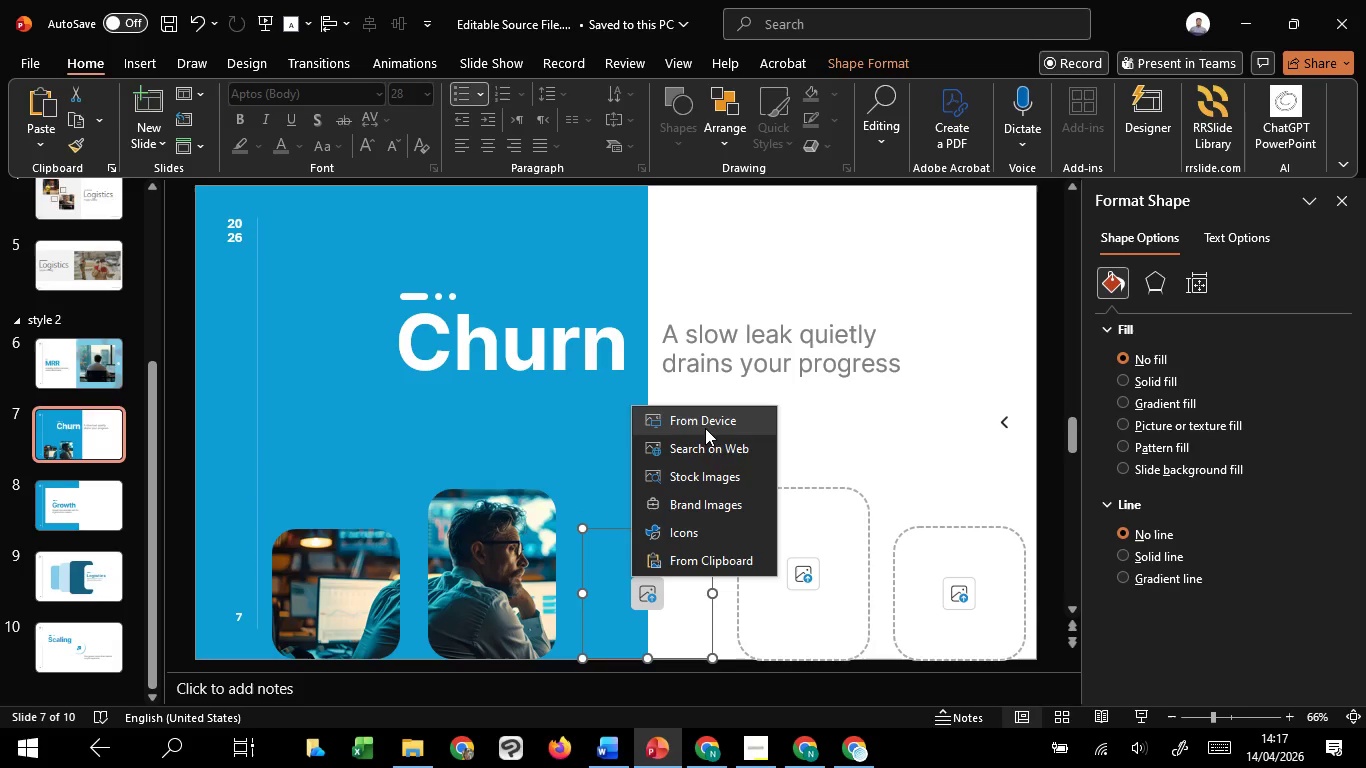 
left_click([705, 428])
 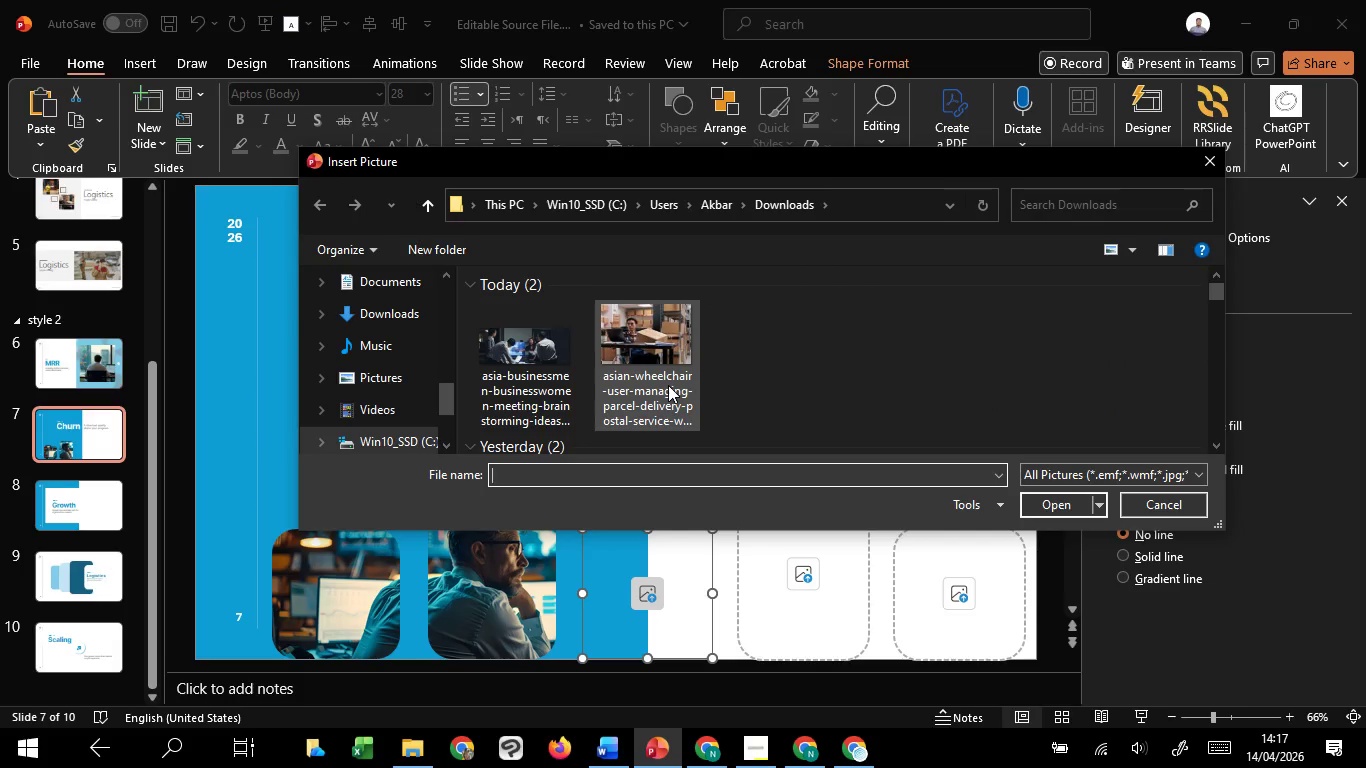 
wait(7.8)
 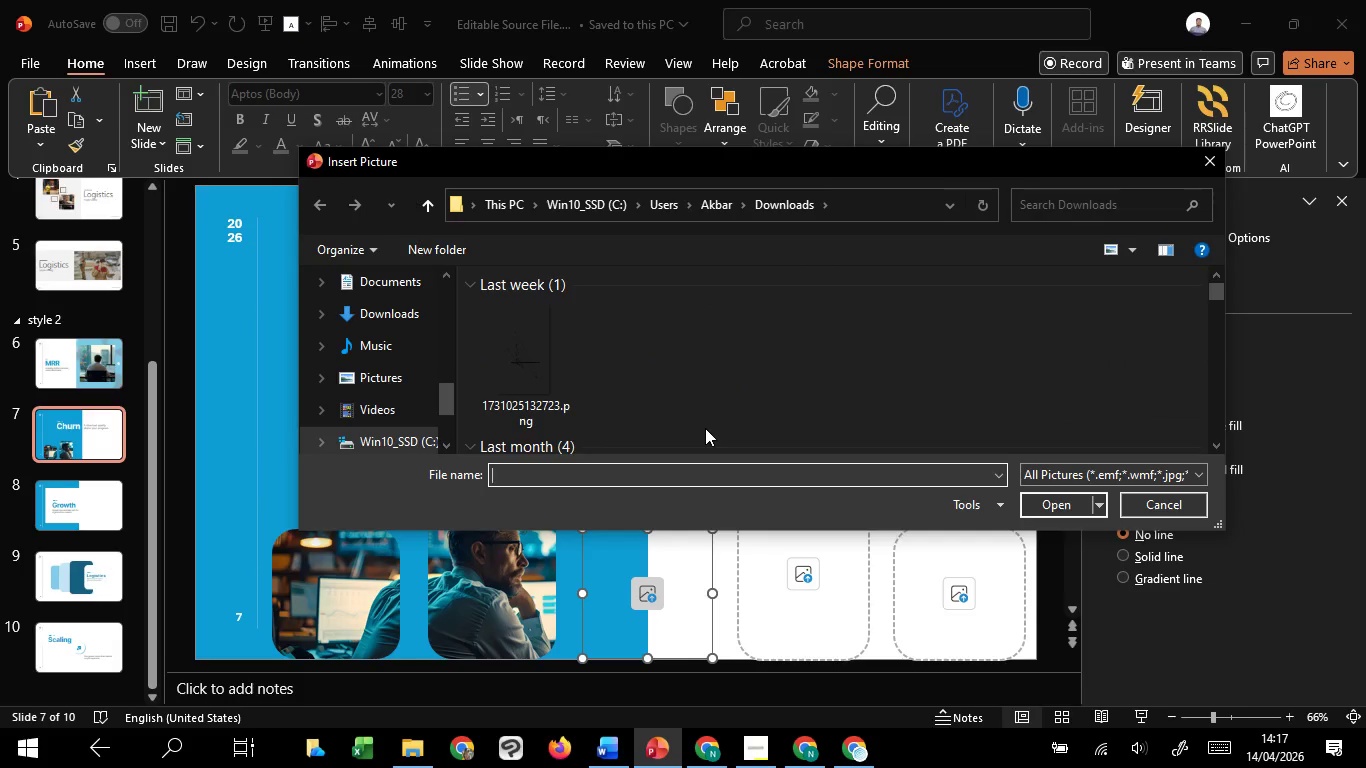 
left_click([668, 385])
 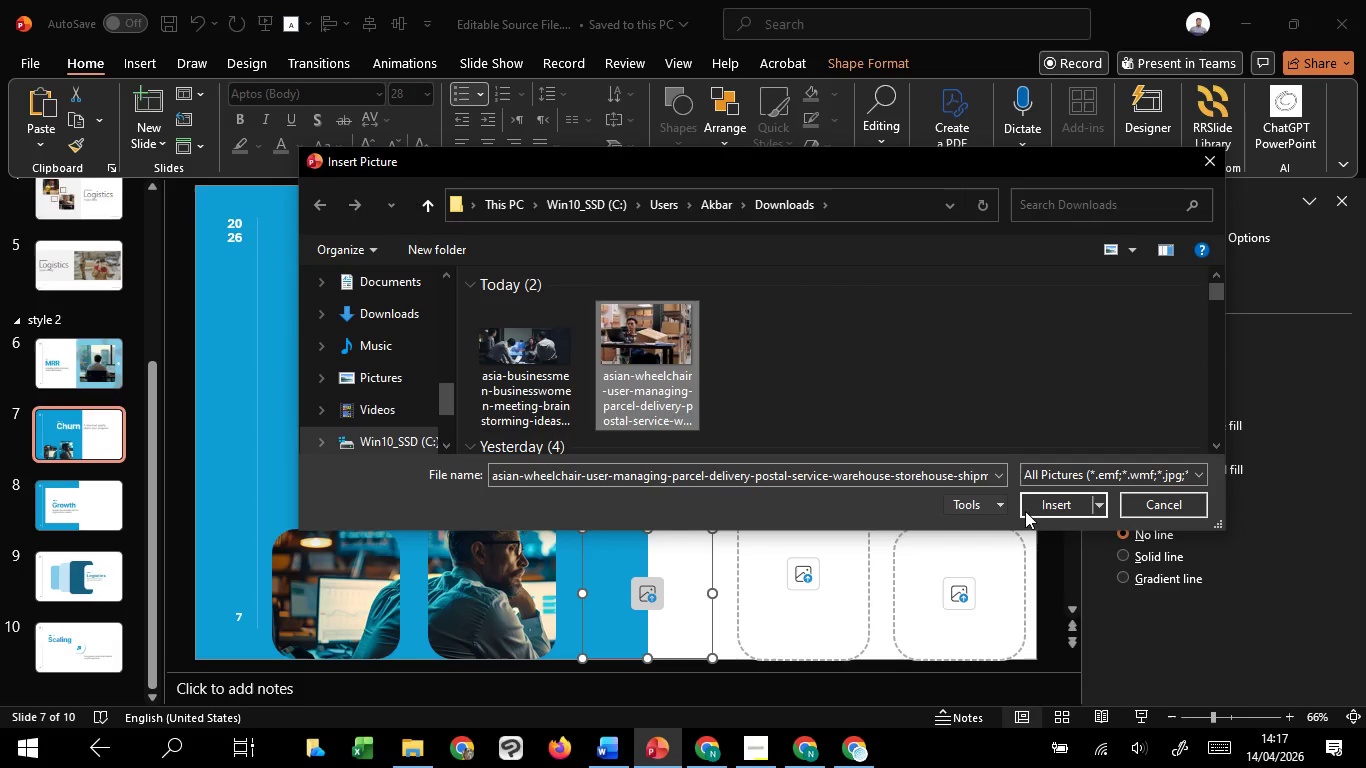 
left_click([1036, 500])
 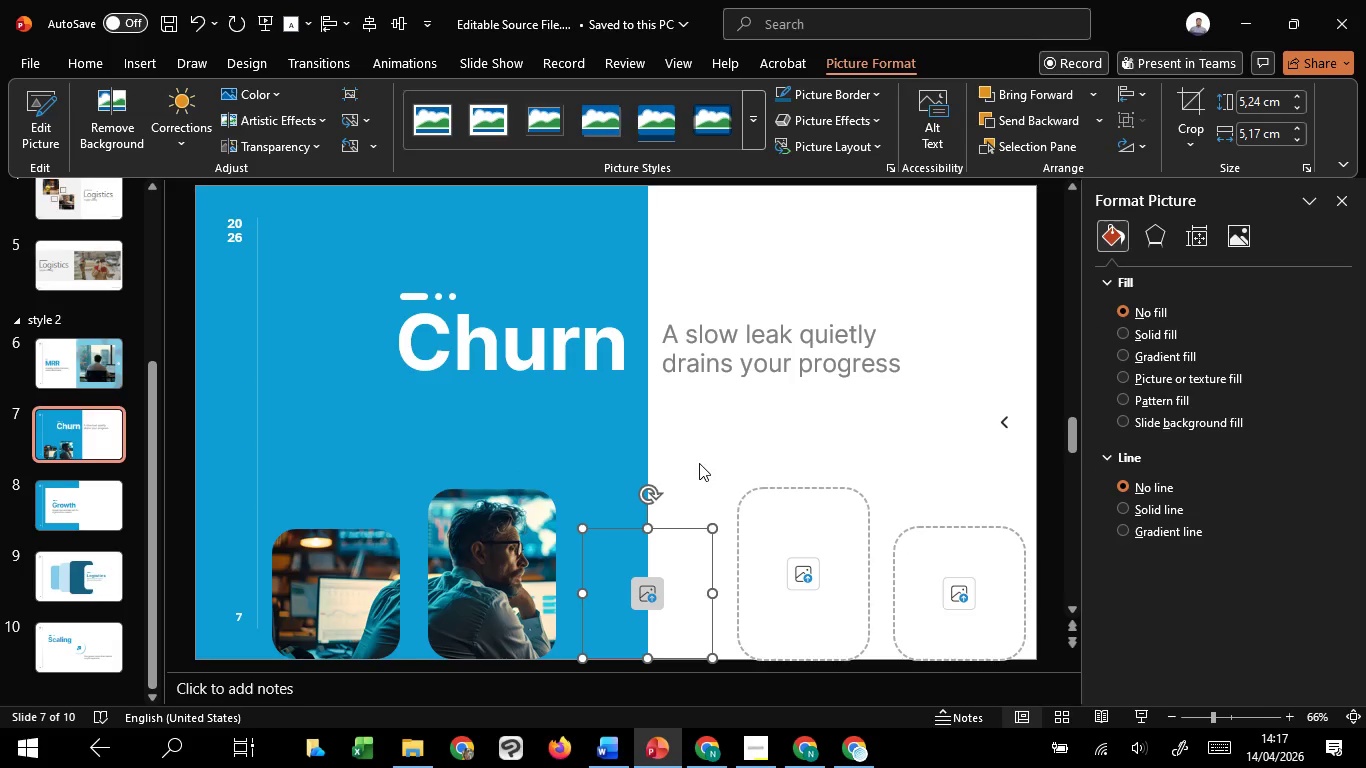 
left_click([699, 463])
 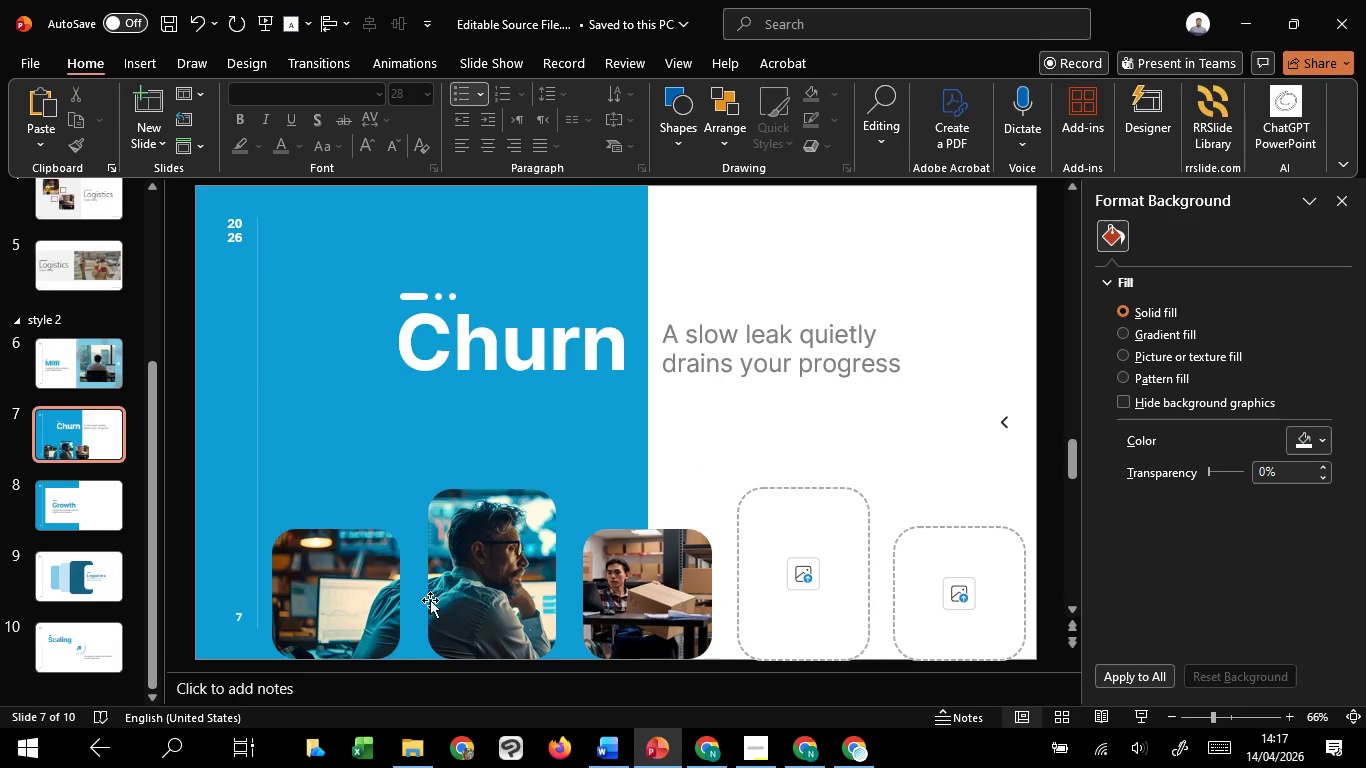 
left_click([372, 600])
 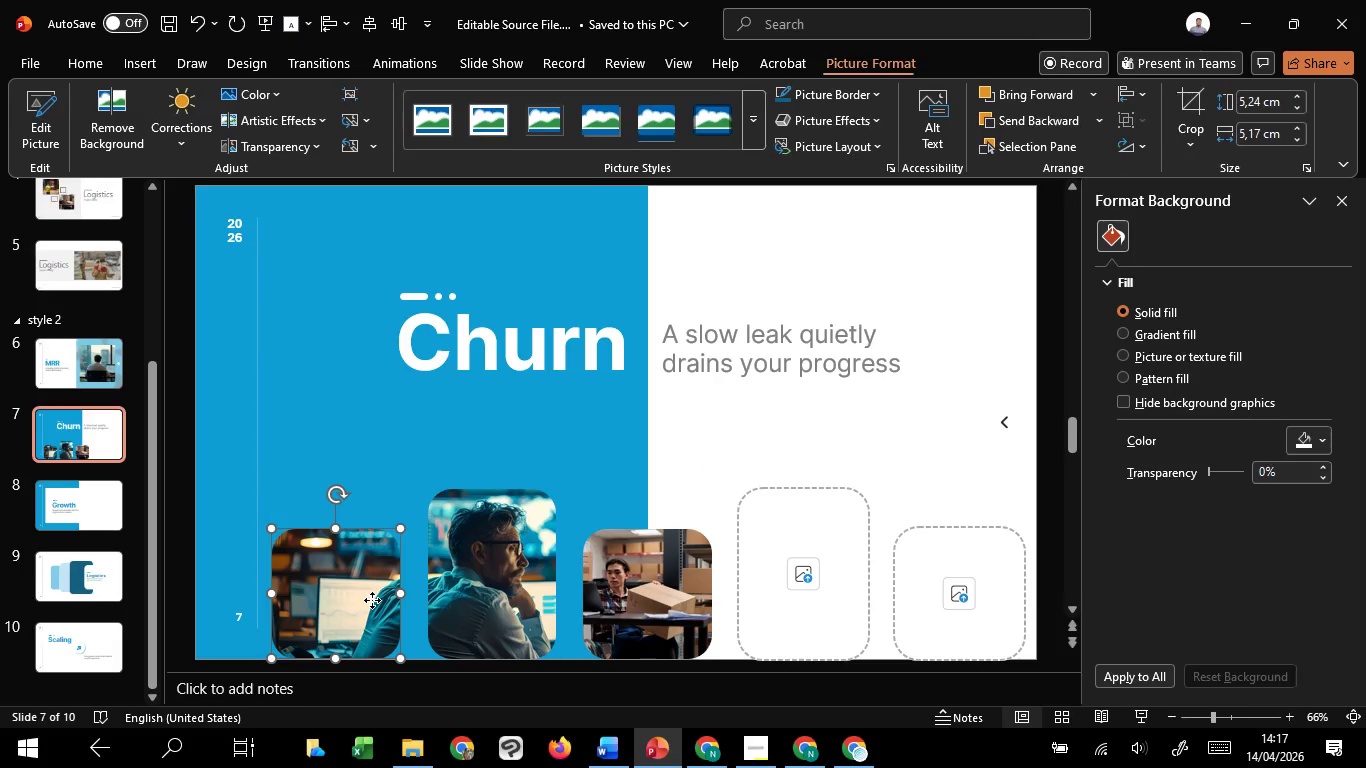 
right_click([372, 600])
 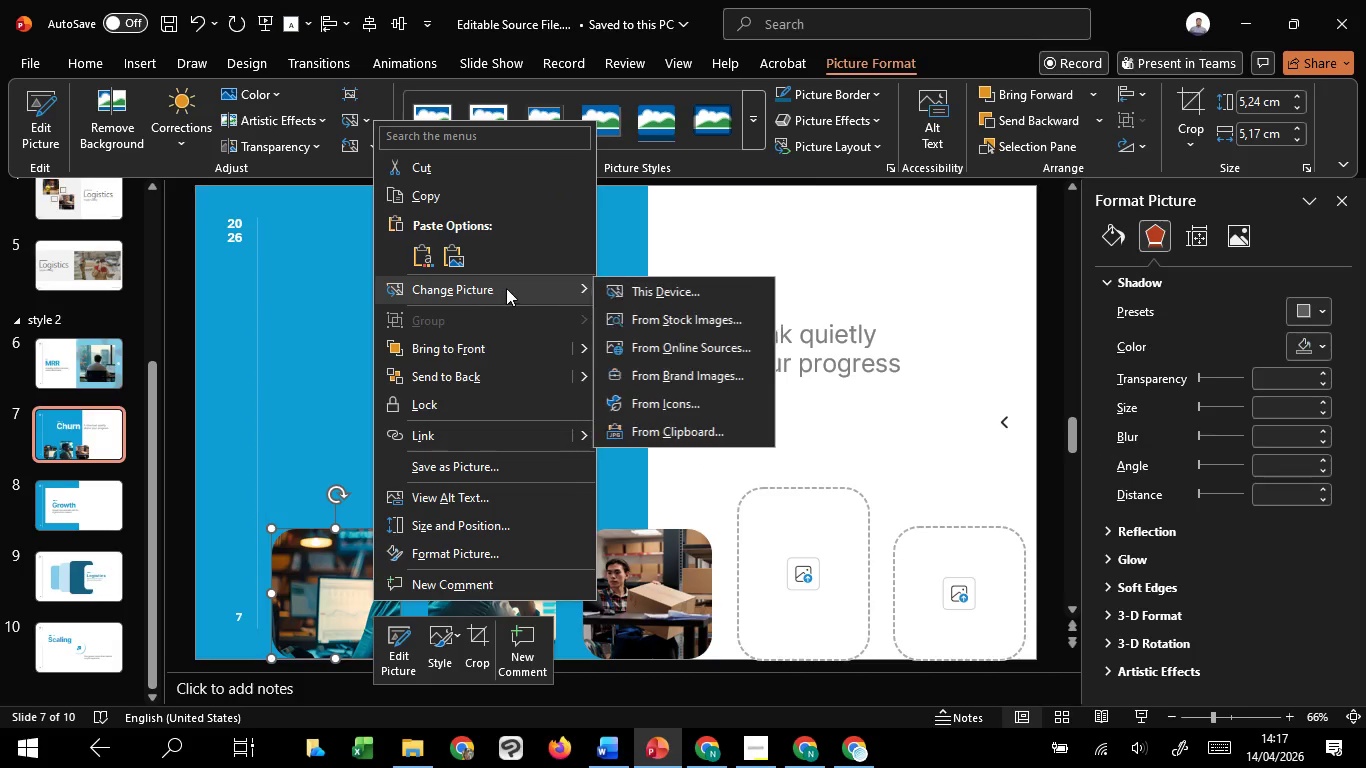 
double_click([620, 288])
 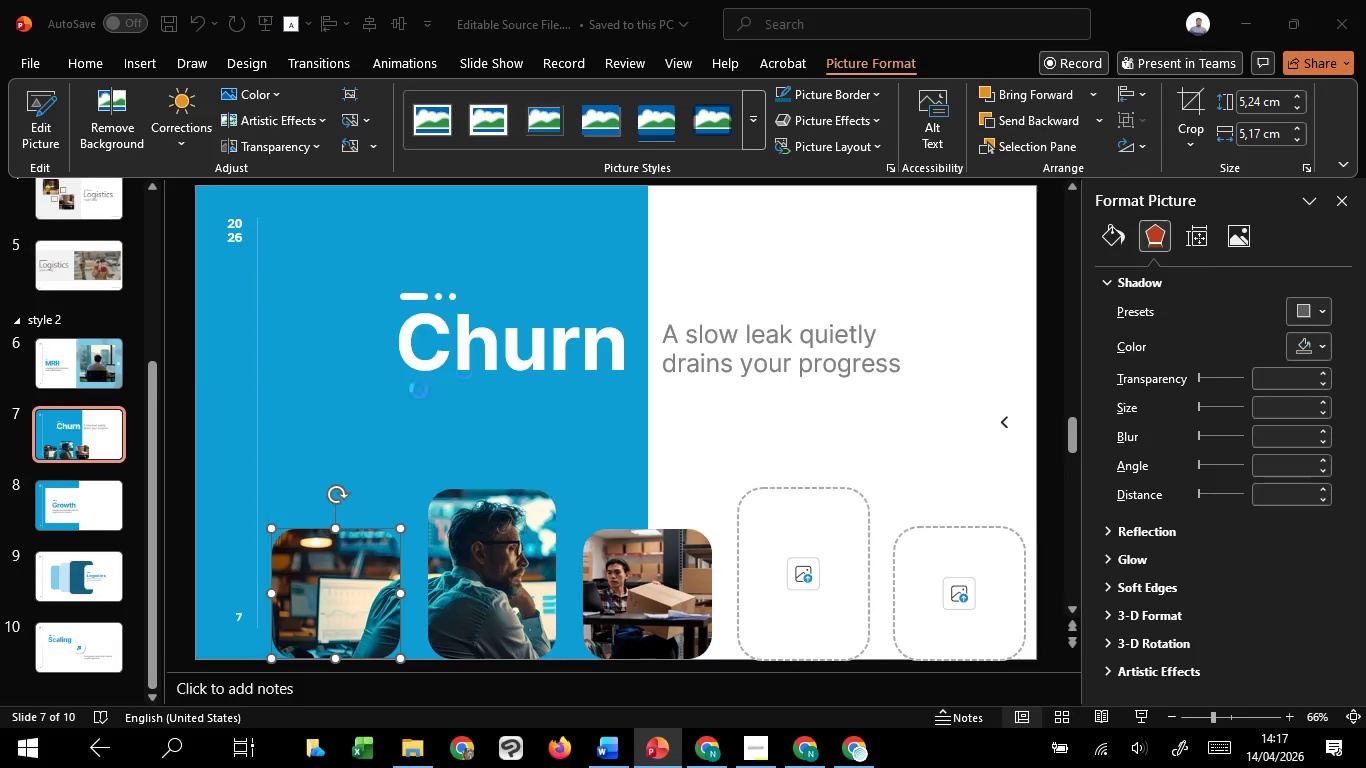 
mouse_move([387, 373])
 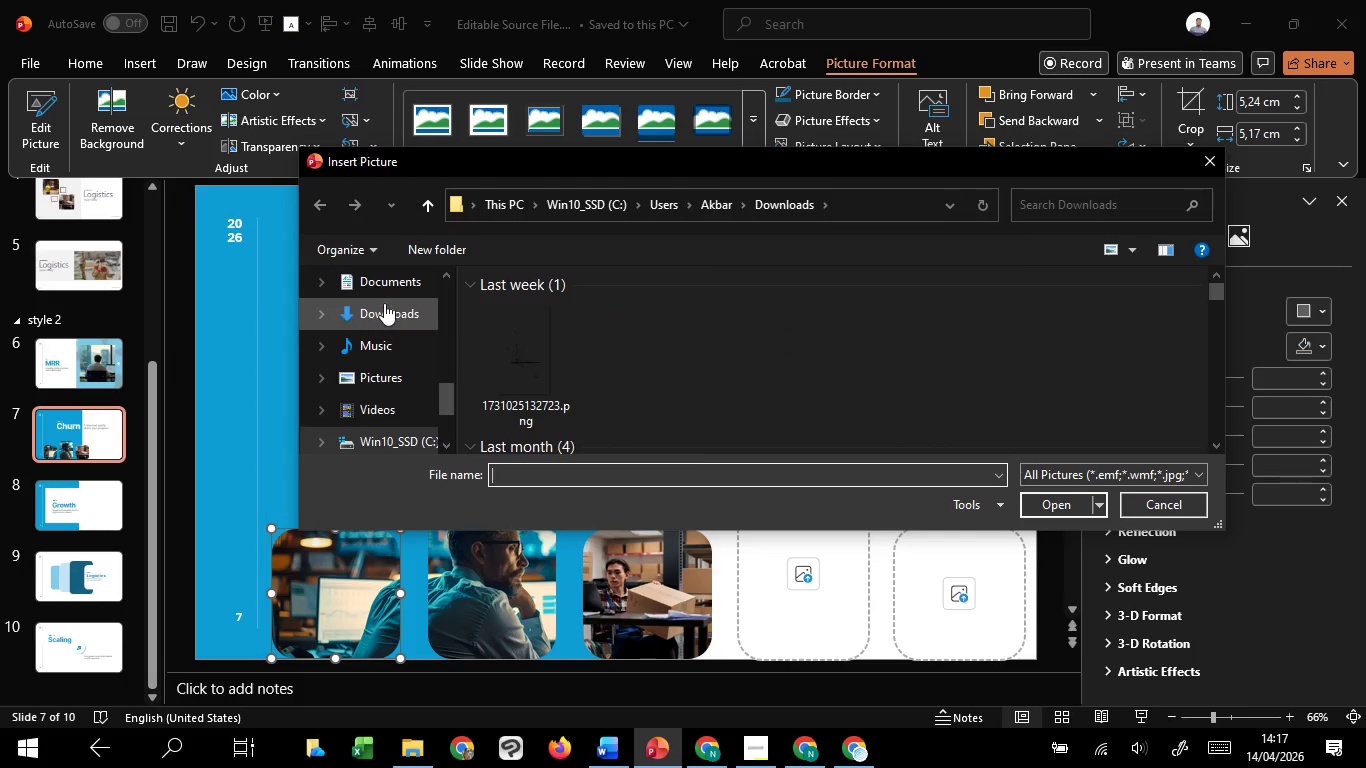 
mouse_move([408, 293])
 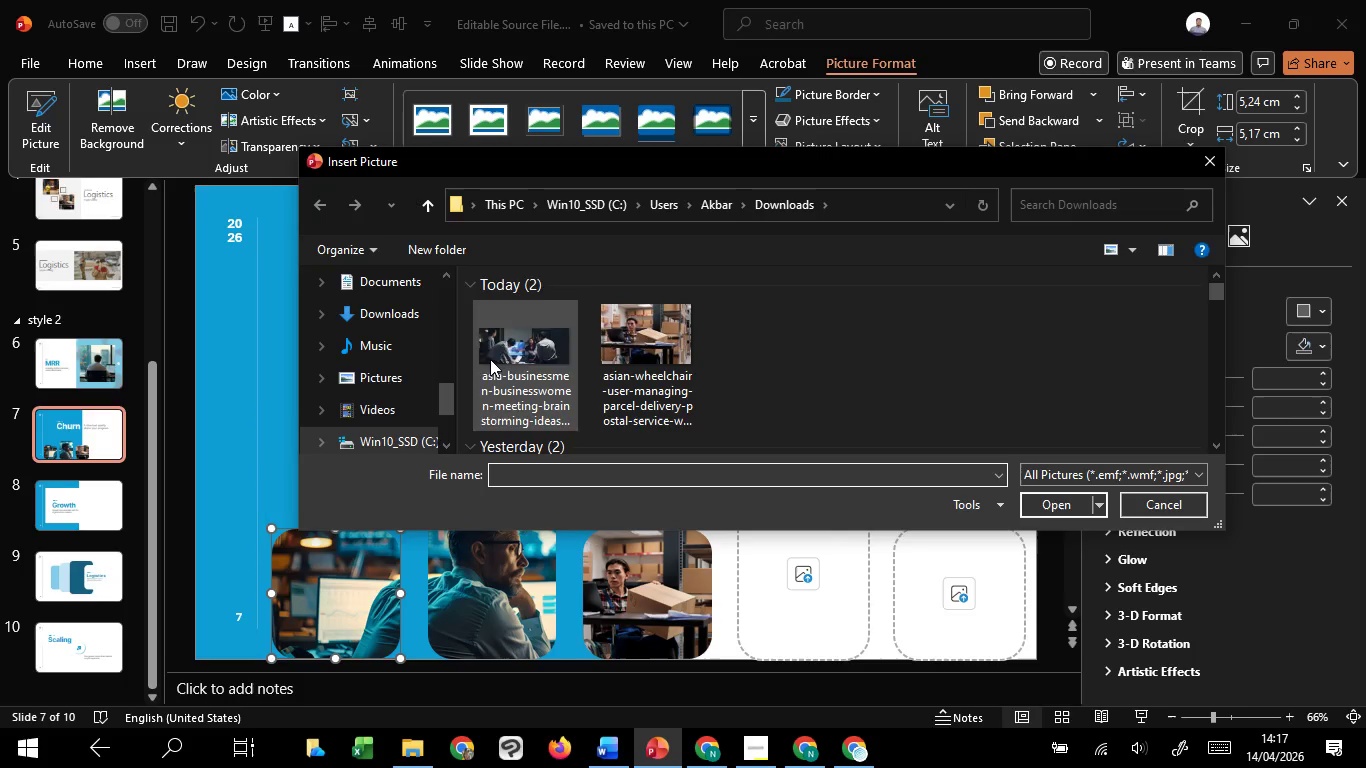 
left_click_drag(start_coordinate=[495, 351], to_coordinate=[501, 362])
 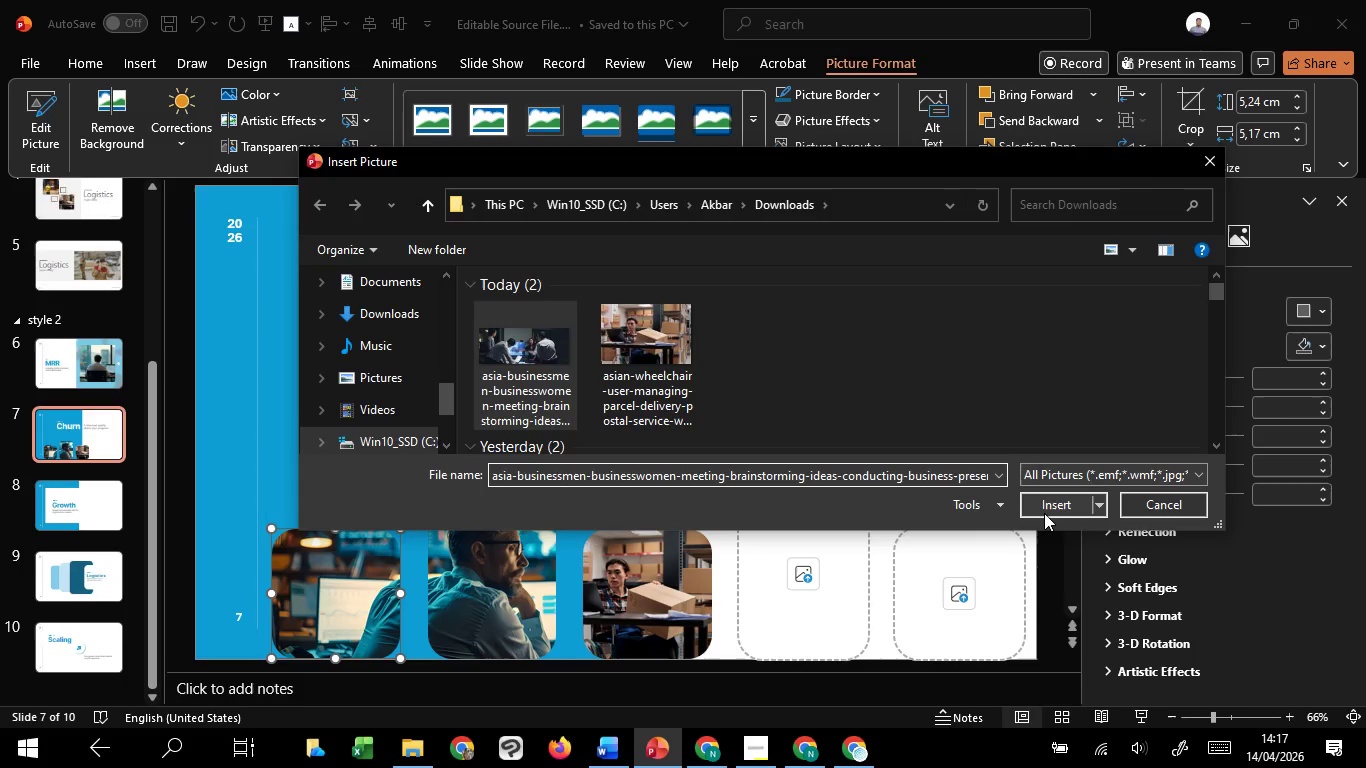 
left_click([1044, 513])
 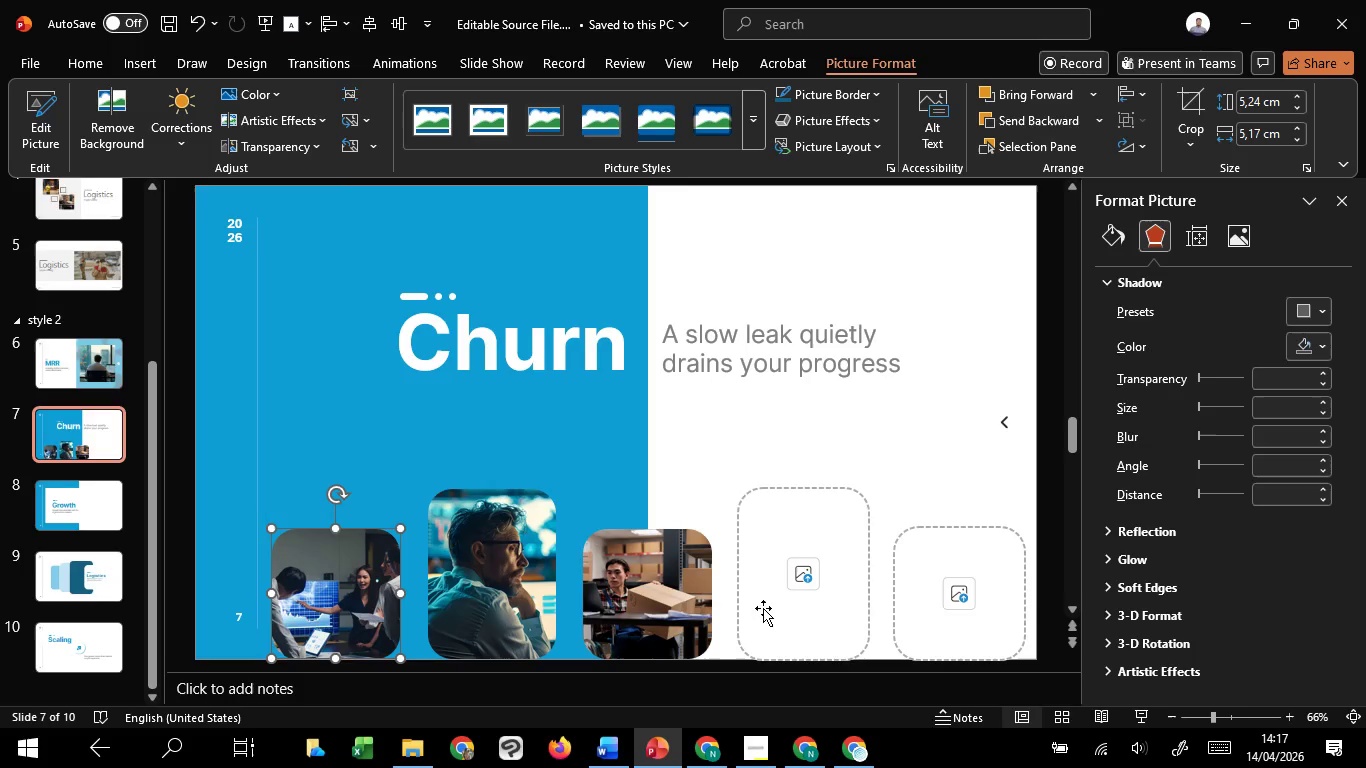 
left_click([815, 574])
 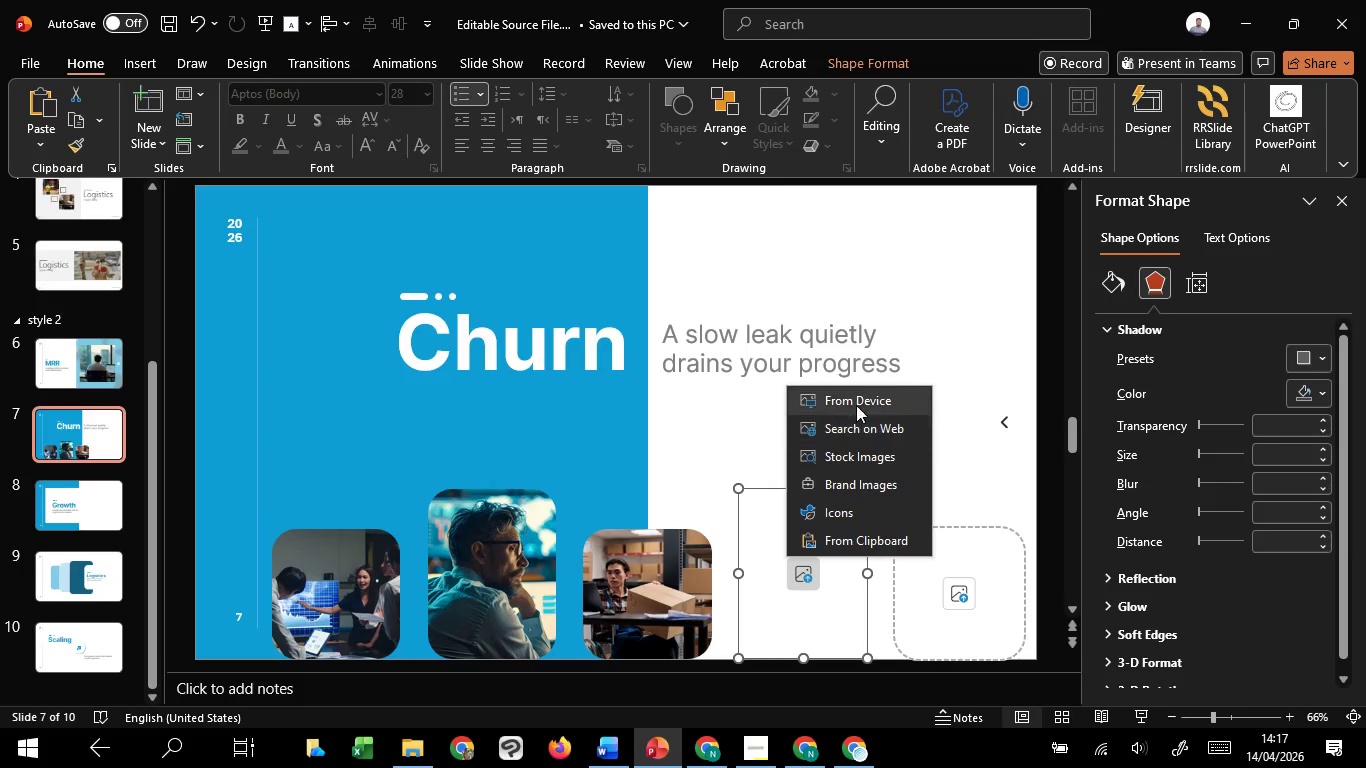 
left_click([858, 396])
 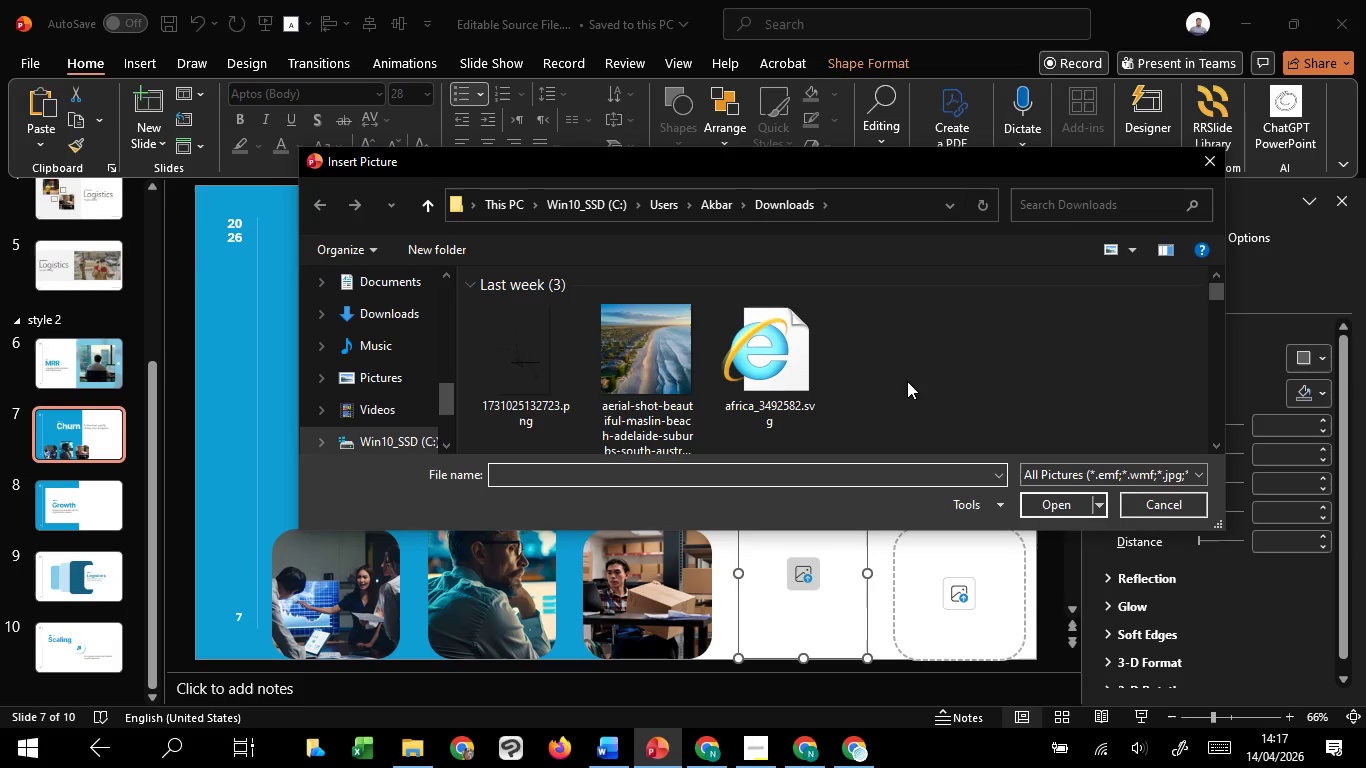 
wait(9.58)
 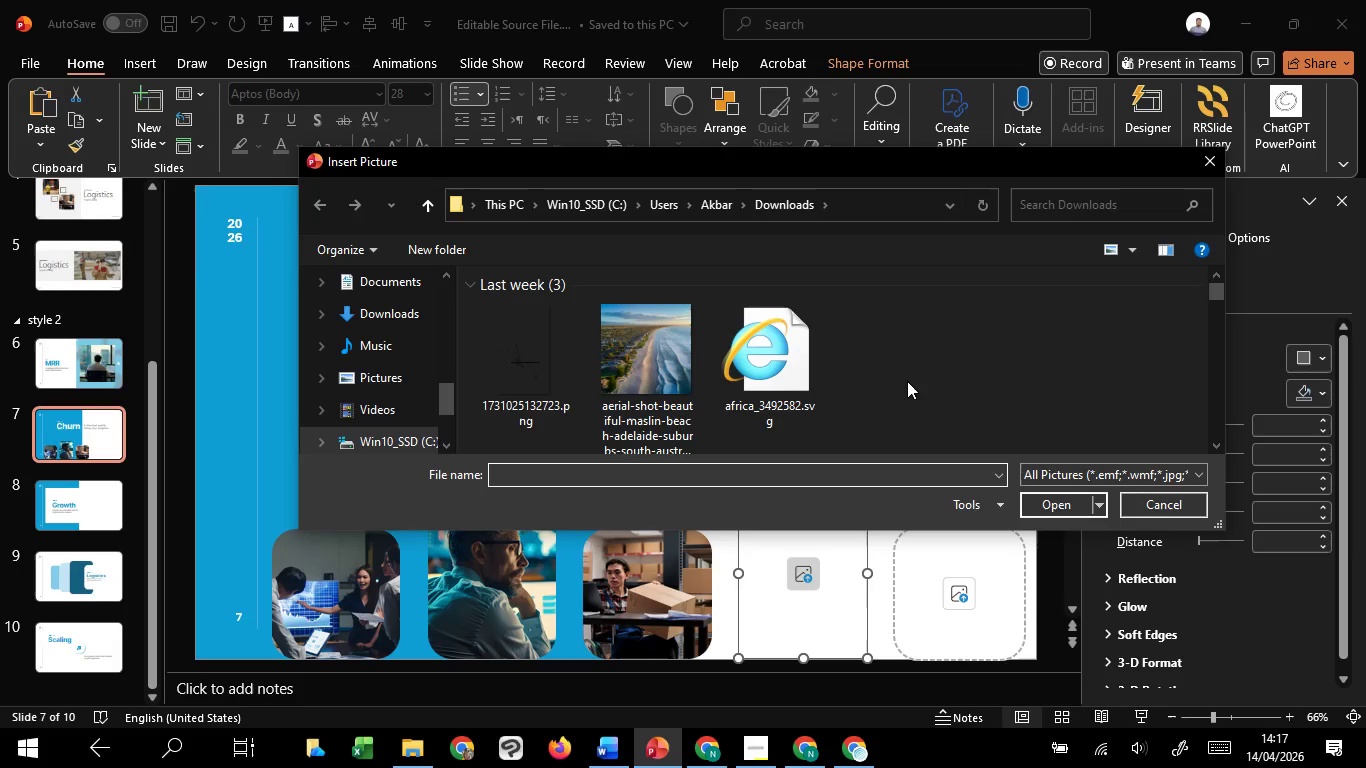 
scroll: coordinate [907, 381], scroll_direction: up, amount: 1.0
 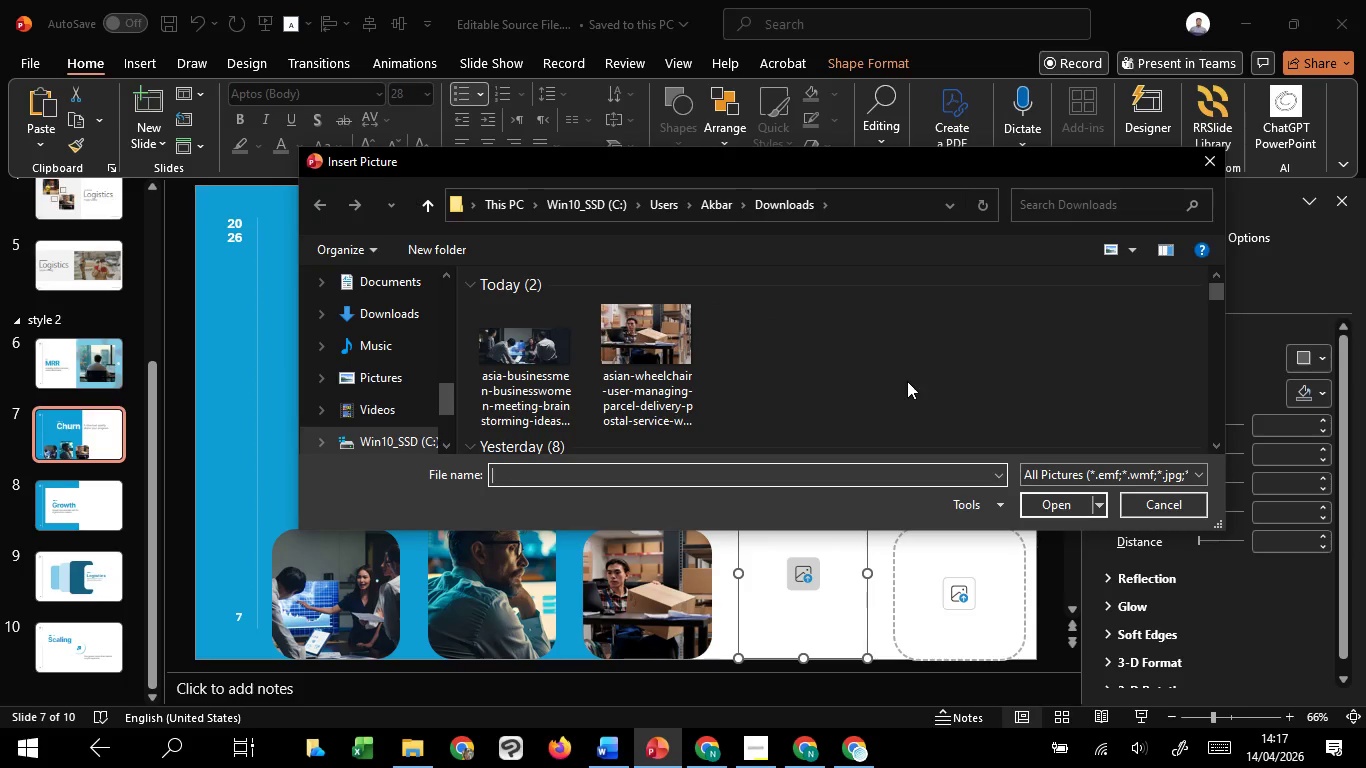 
wait(8.13)
 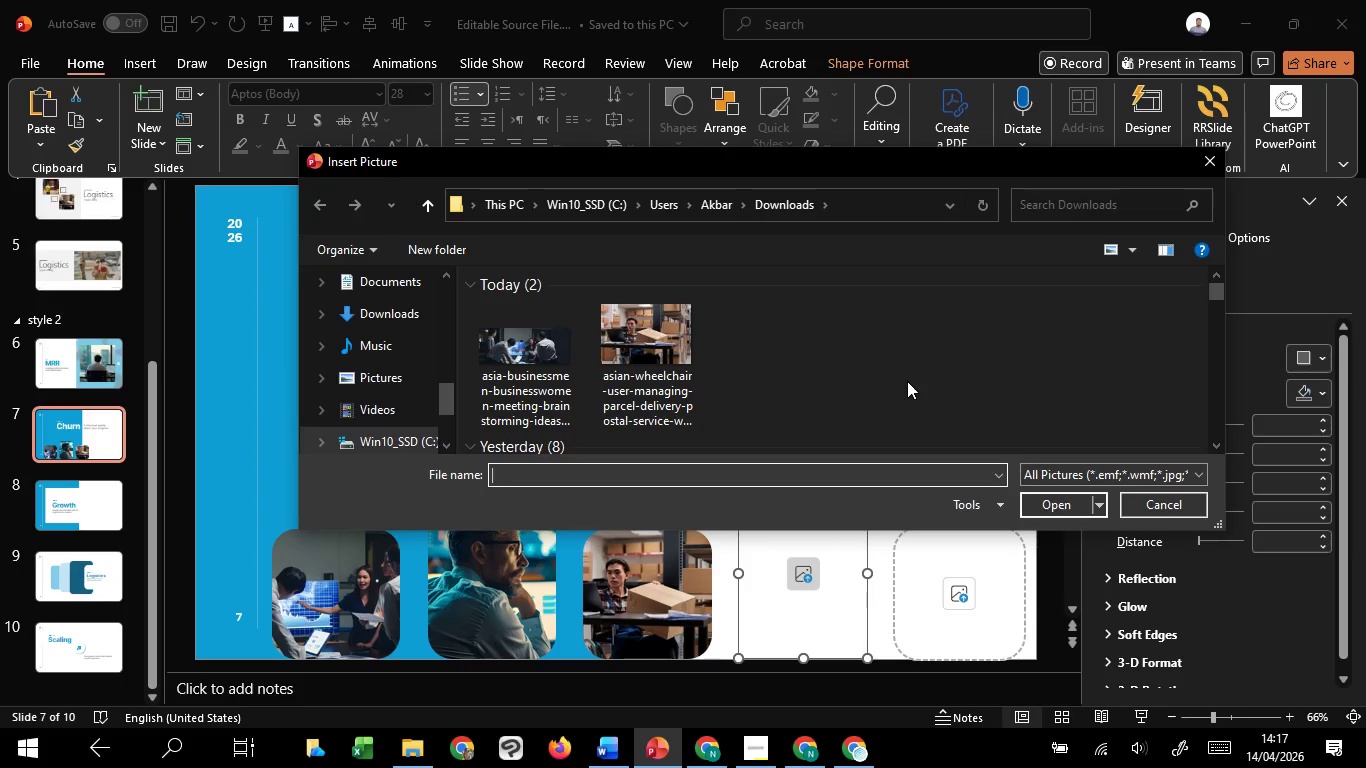 
scroll: coordinate [920, 367], scroll_direction: down, amount: 2.0
 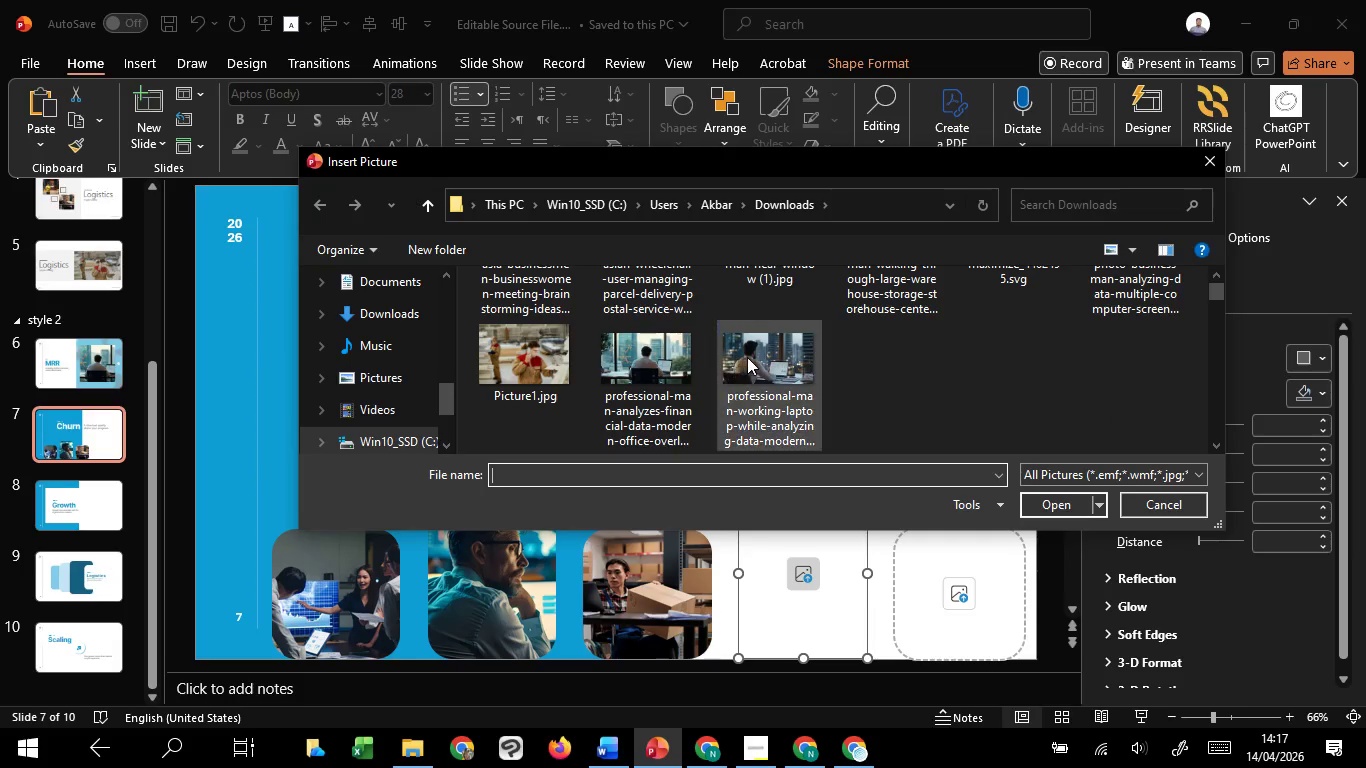 
left_click([747, 357])
 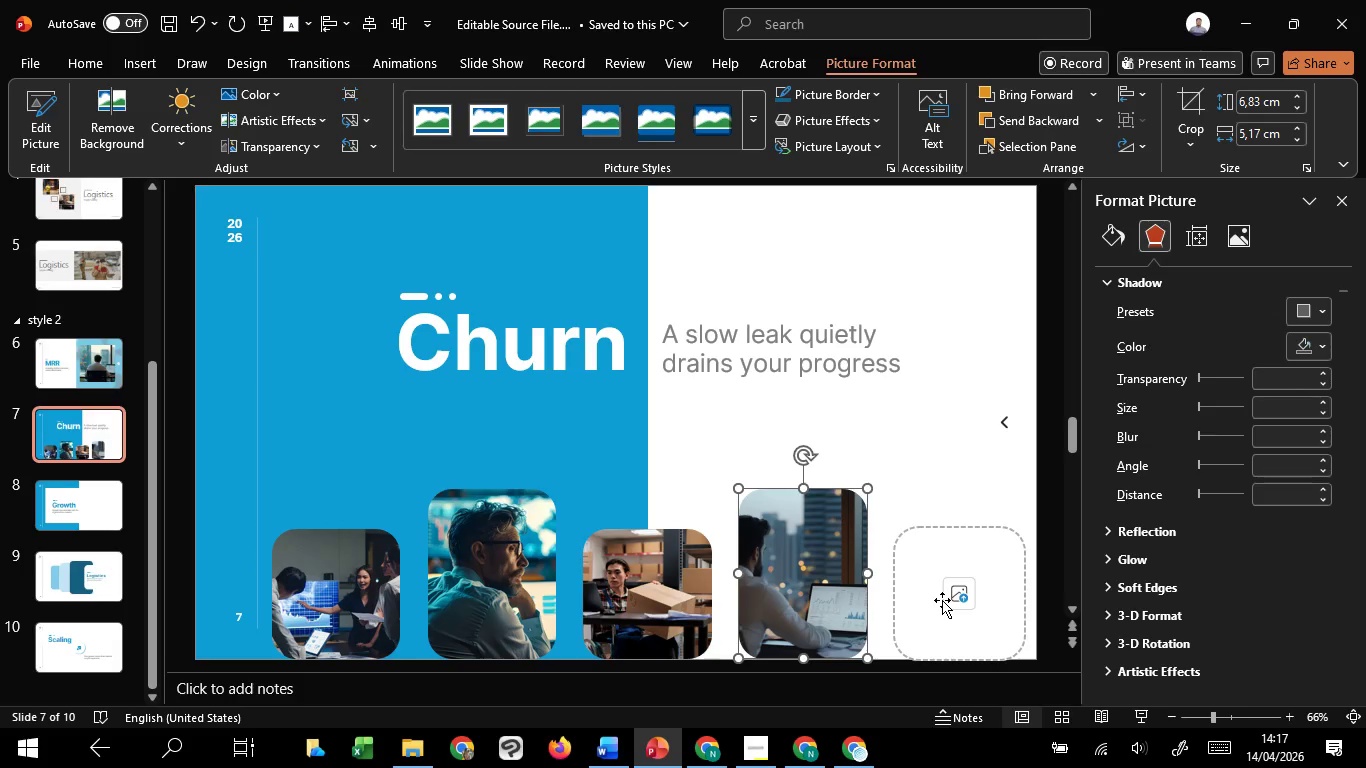 
wait(6.67)
 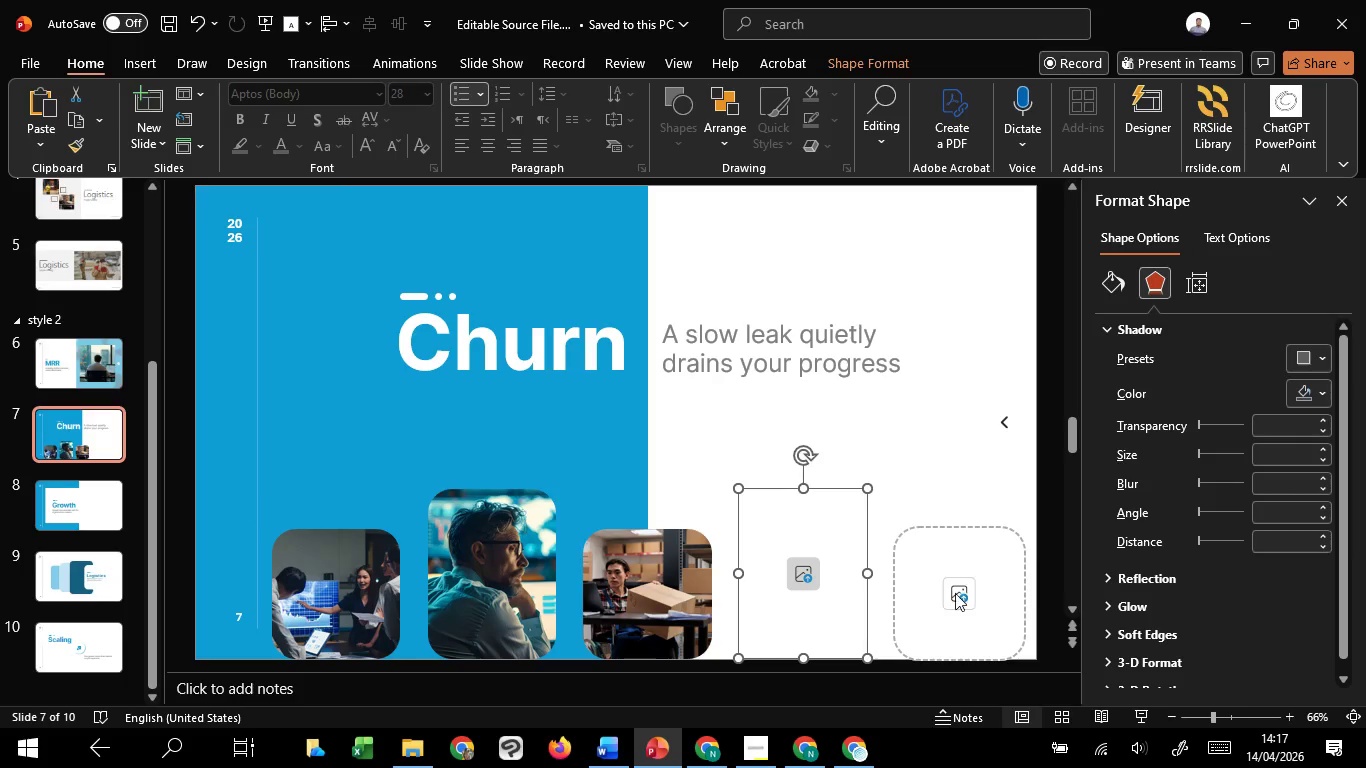 
left_click([942, 600])
 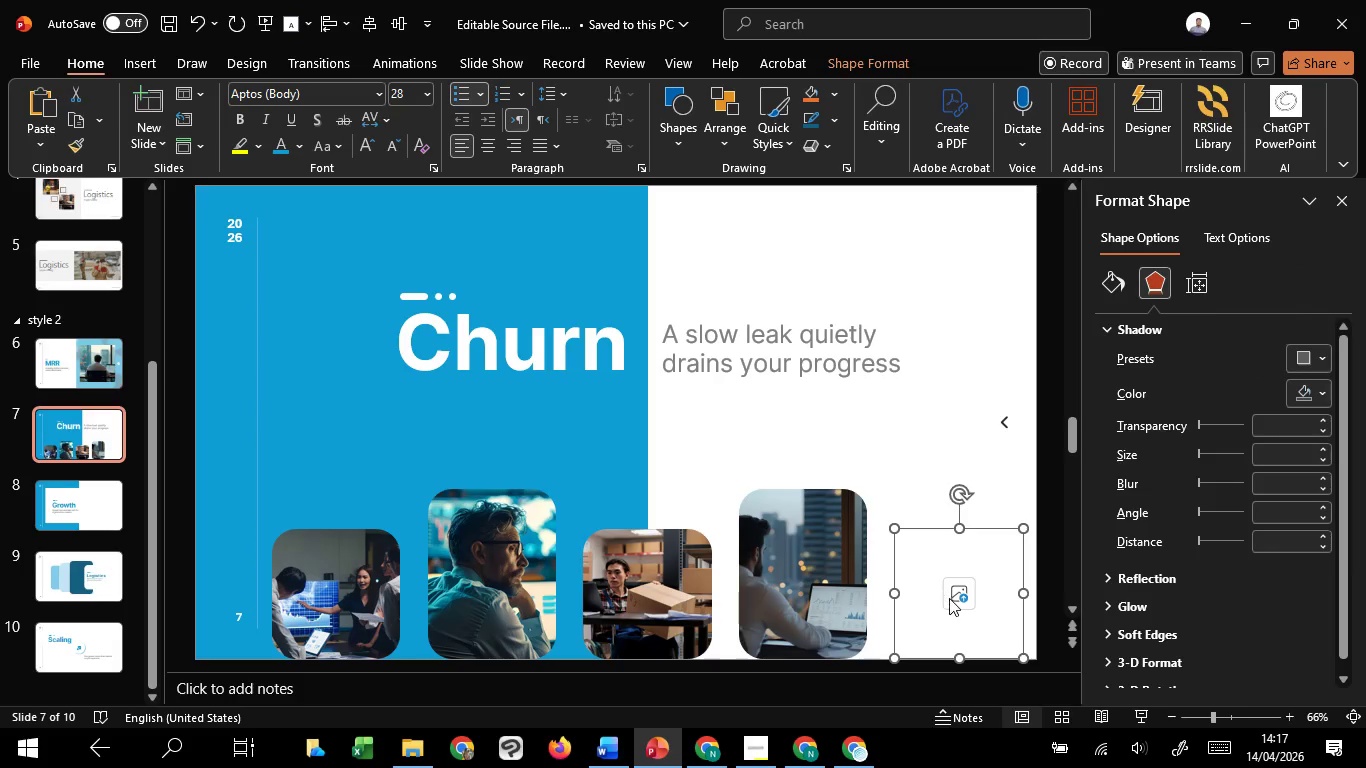 
left_click([949, 598])
 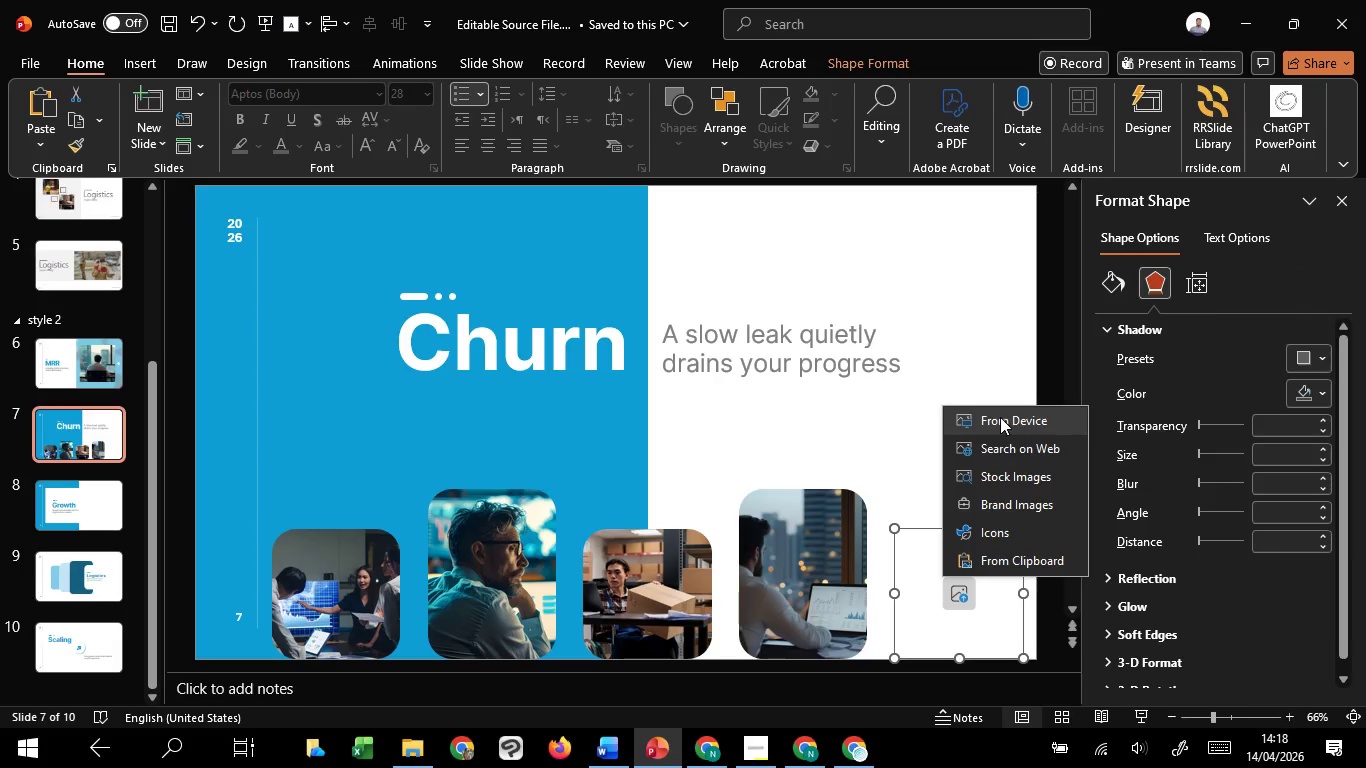 
left_click([1000, 417])
 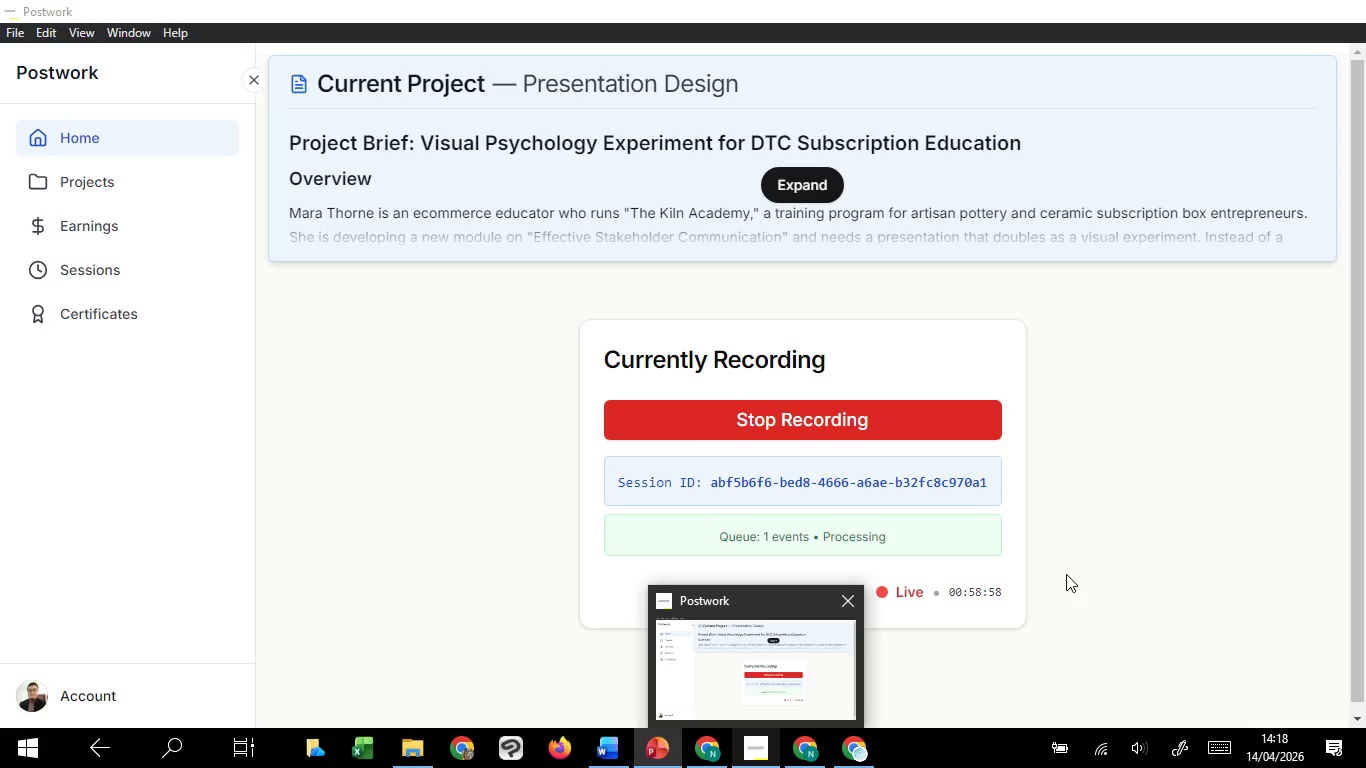 
wait(18.0)
 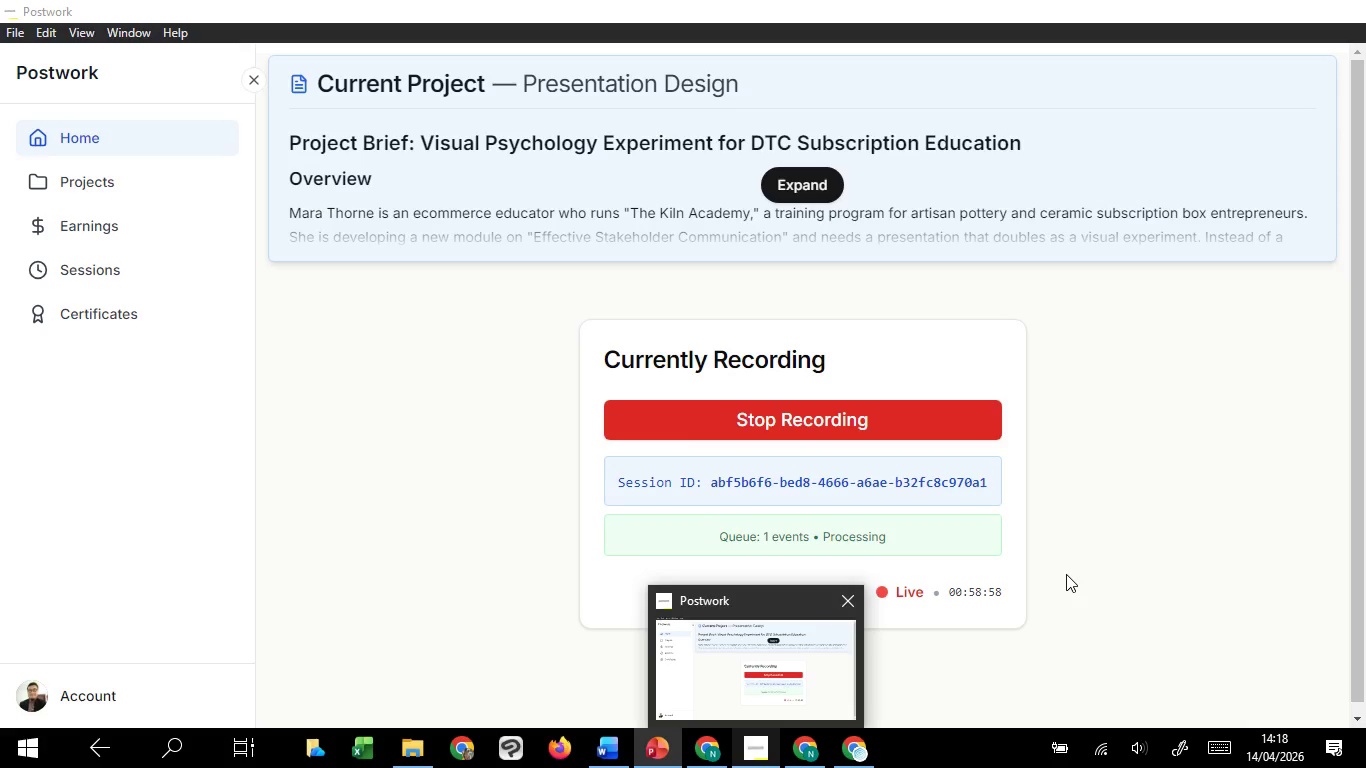 
left_click([884, 327])
 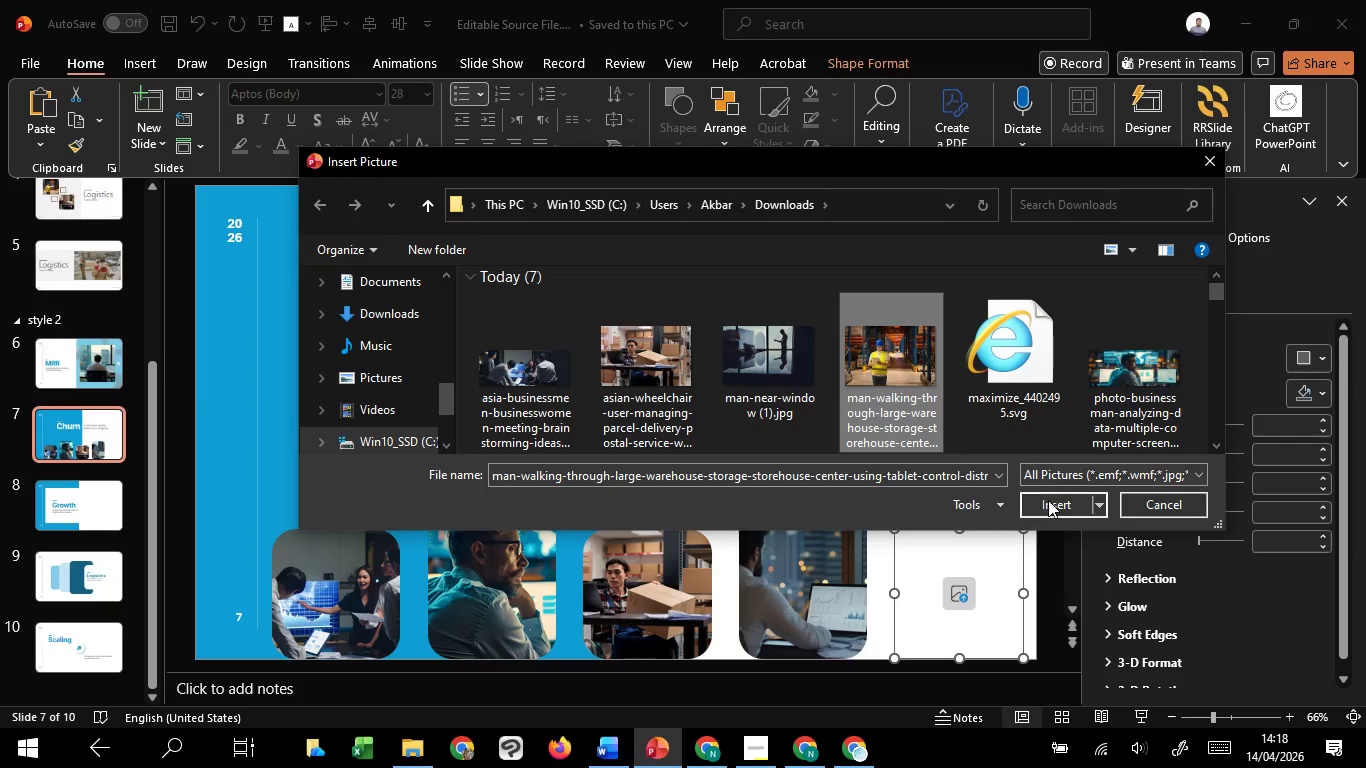 
left_click([1051, 508])
 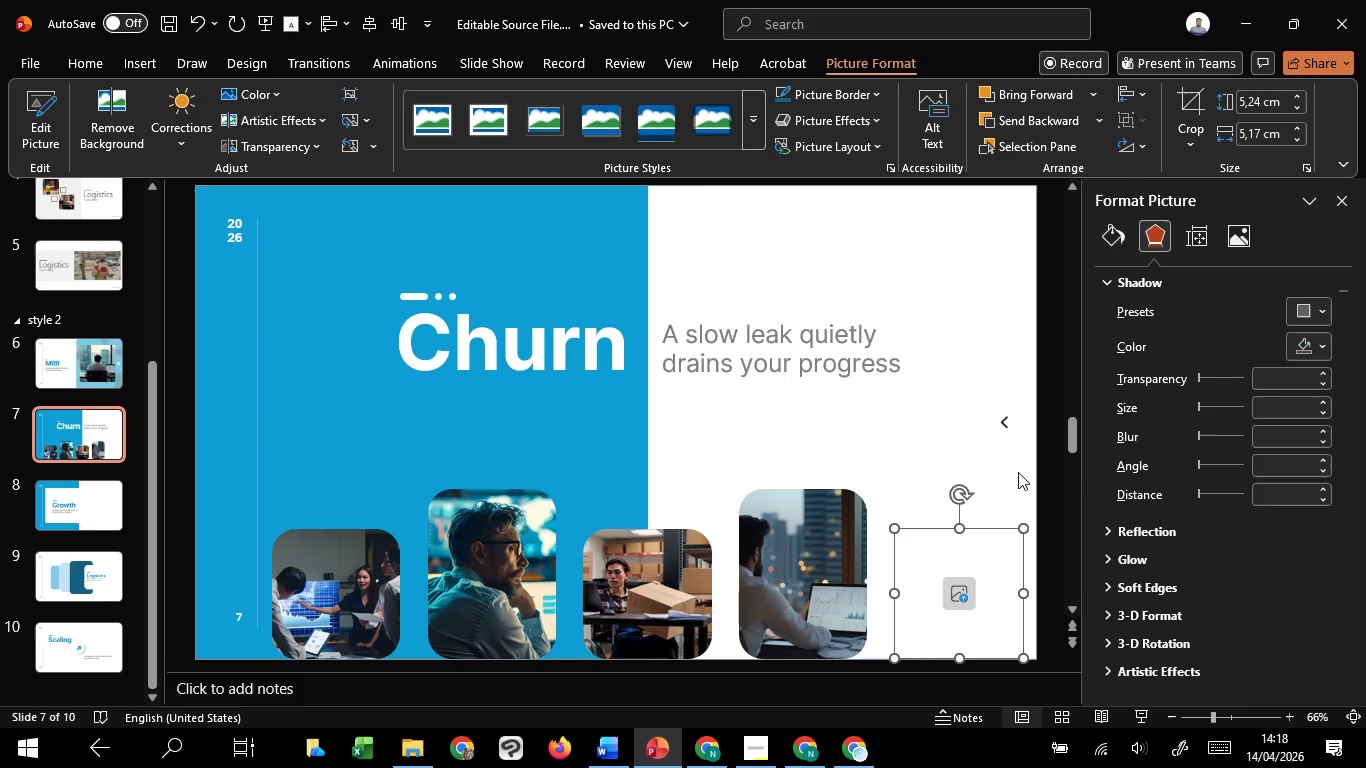 
left_click([1018, 472])
 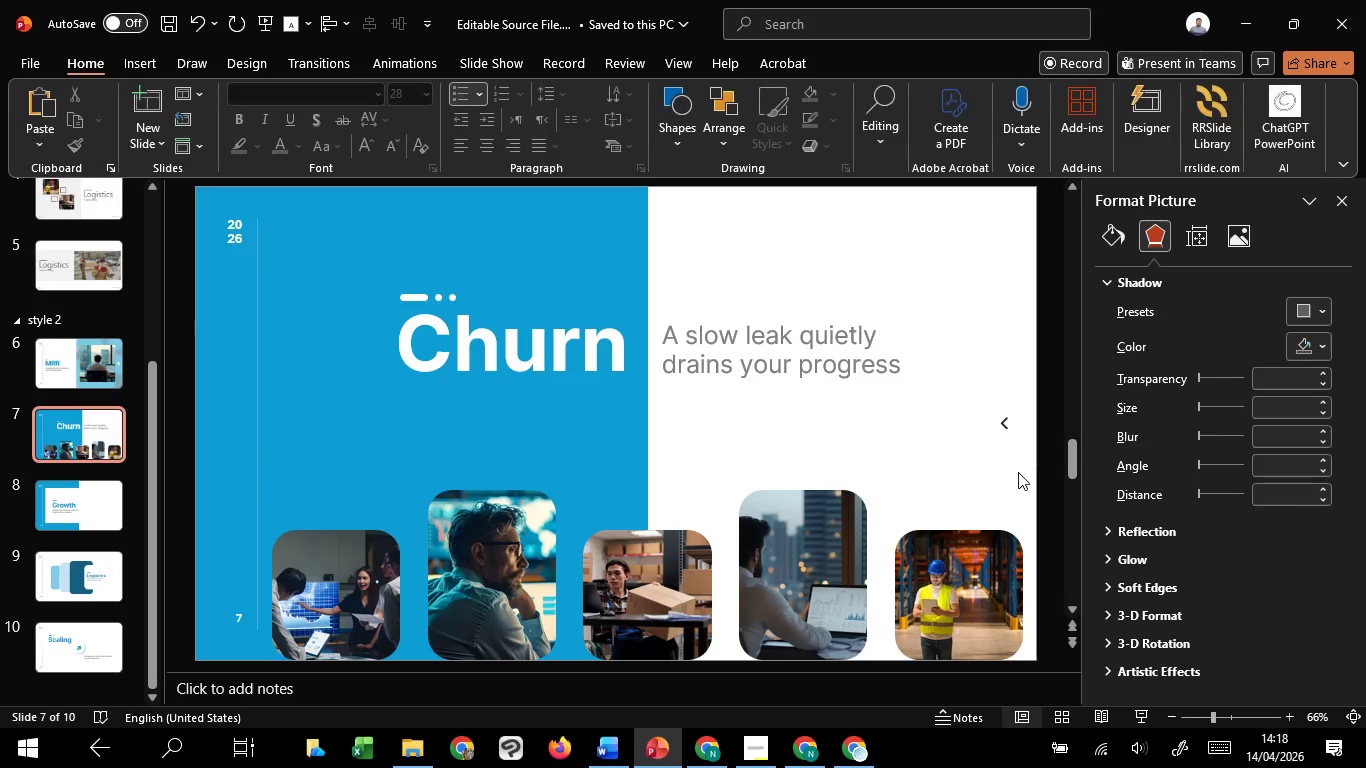 
scroll: coordinate [964, 508], scroll_direction: up, amount: 22.0
 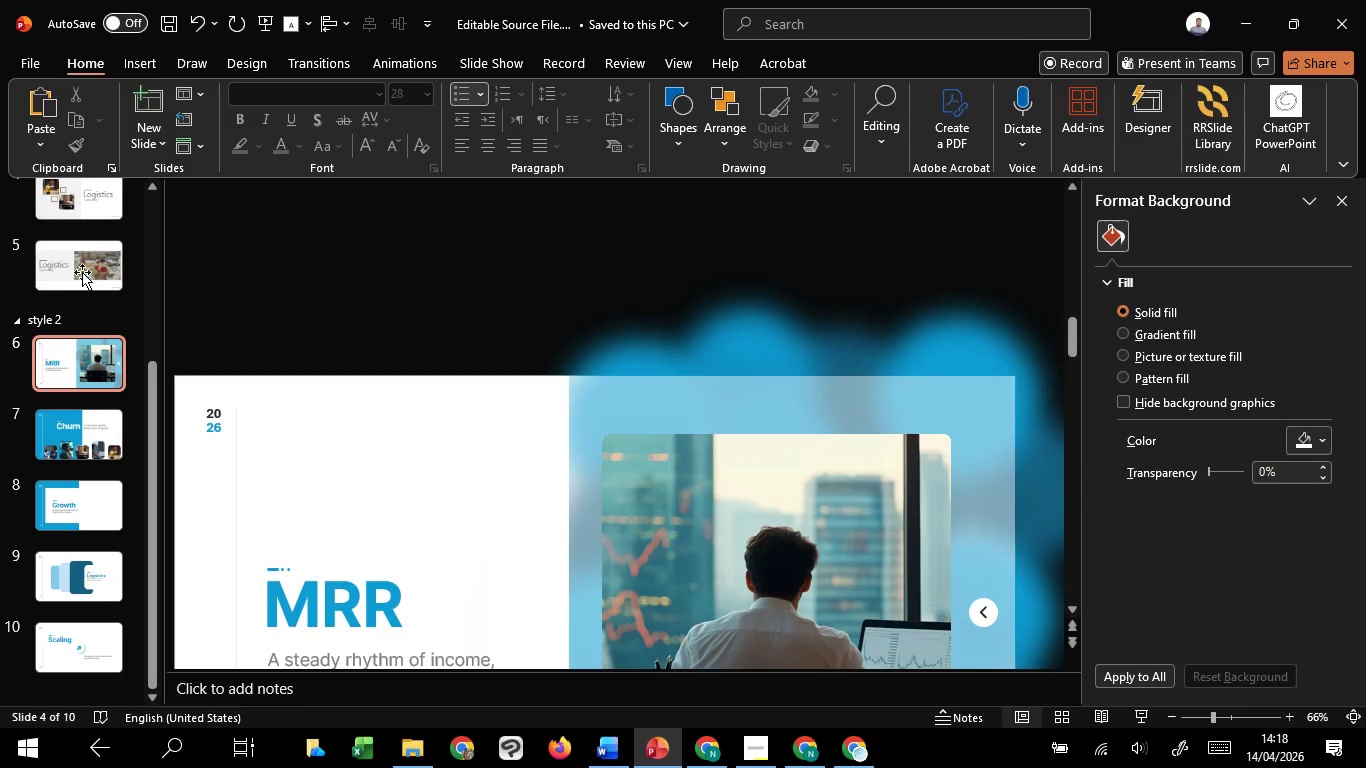 
left_click([82, 272])
 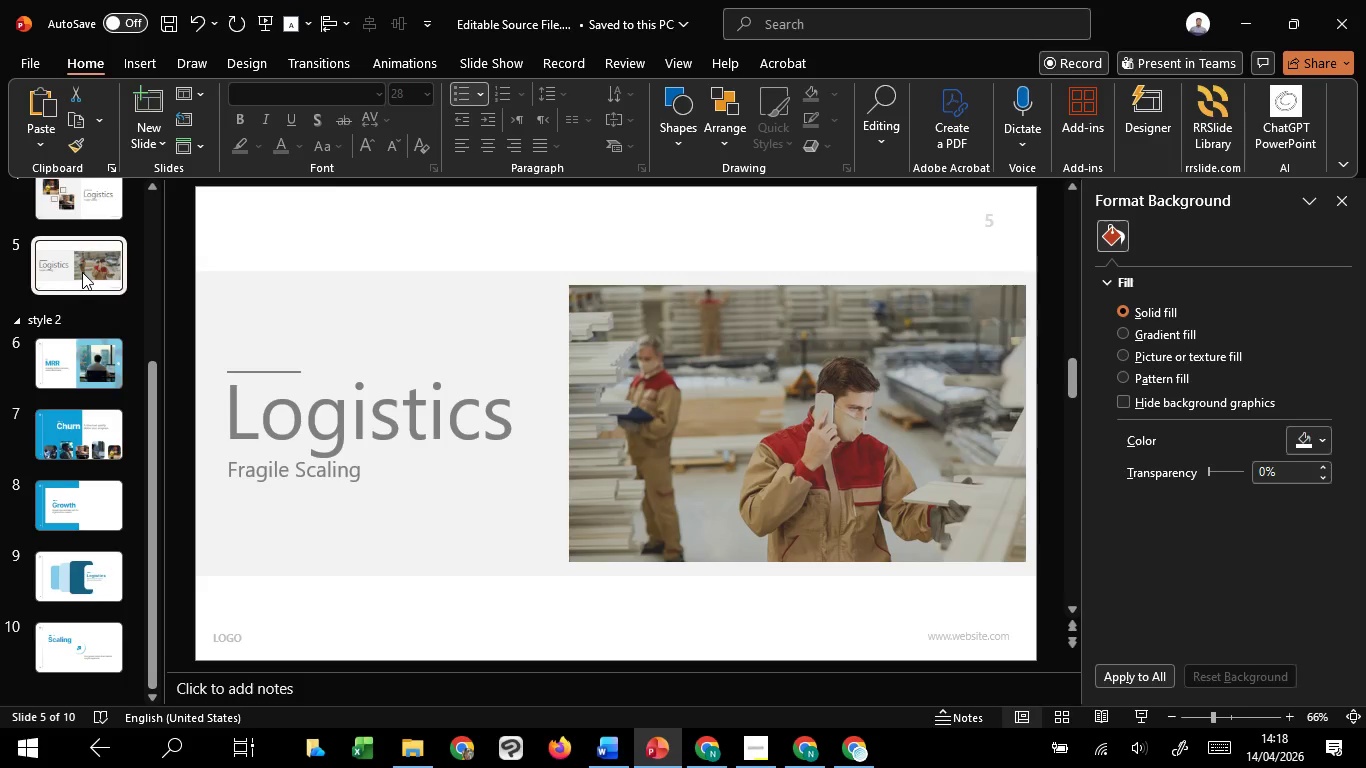 
scroll: coordinate [93, 280], scroll_direction: up, amount: 9.0
 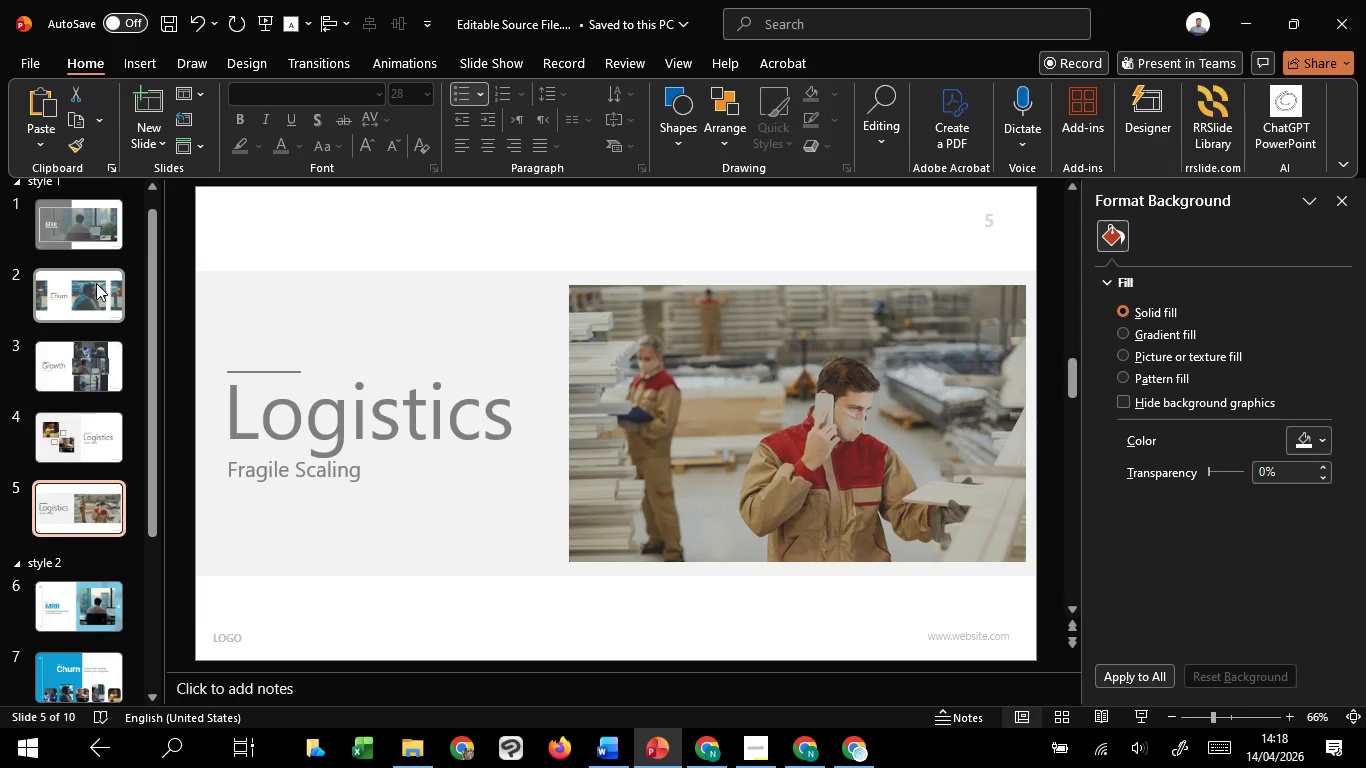 
left_click([99, 287])
 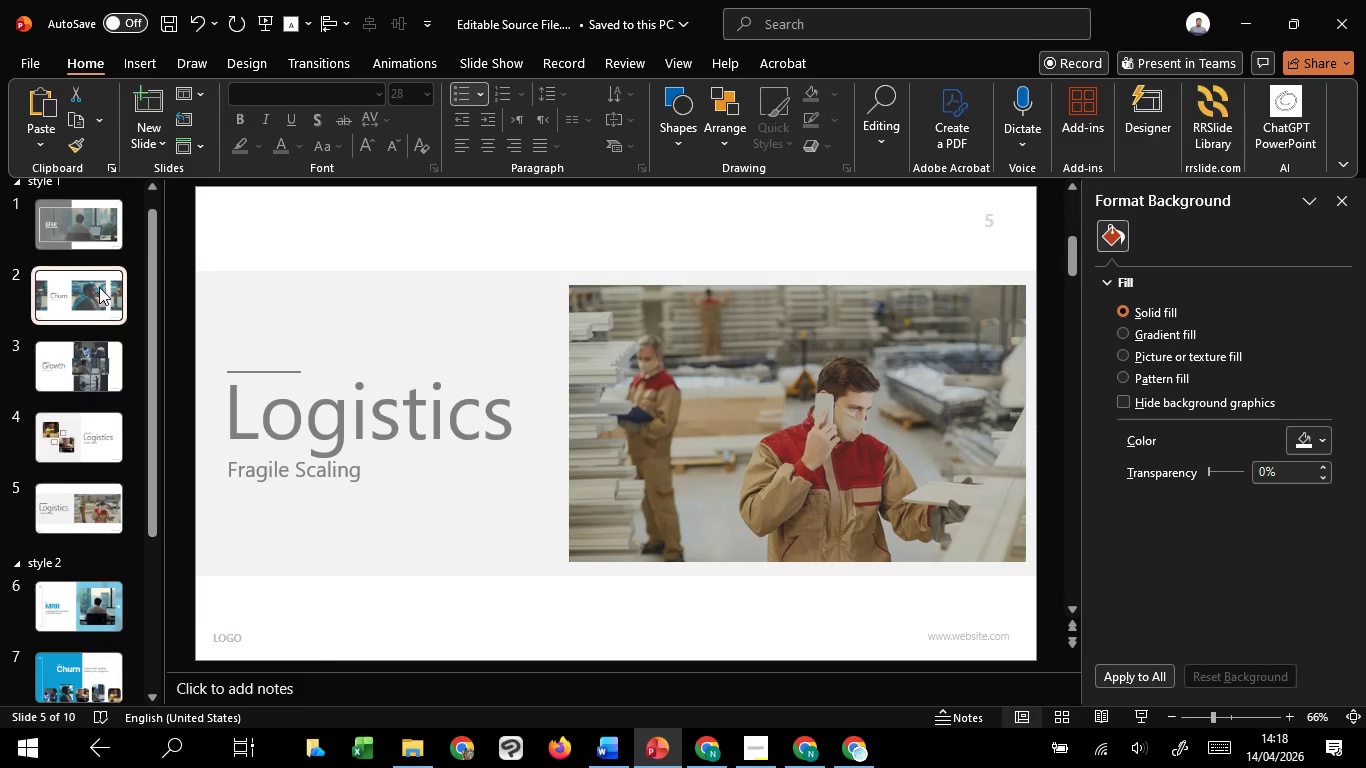 
scroll: coordinate [99, 287], scroll_direction: up, amount: 2.0
 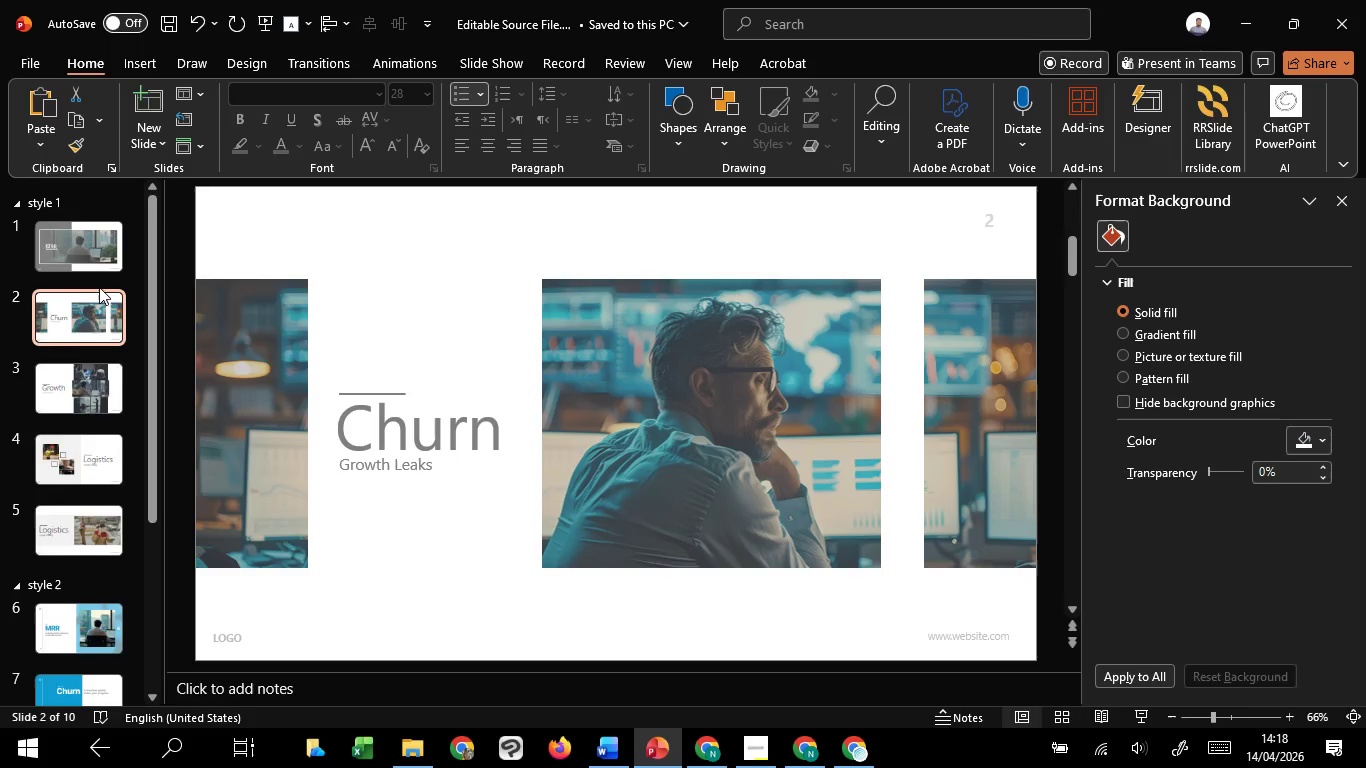 
scroll: coordinate [112, 298], scroll_direction: down, amount: 11.0
 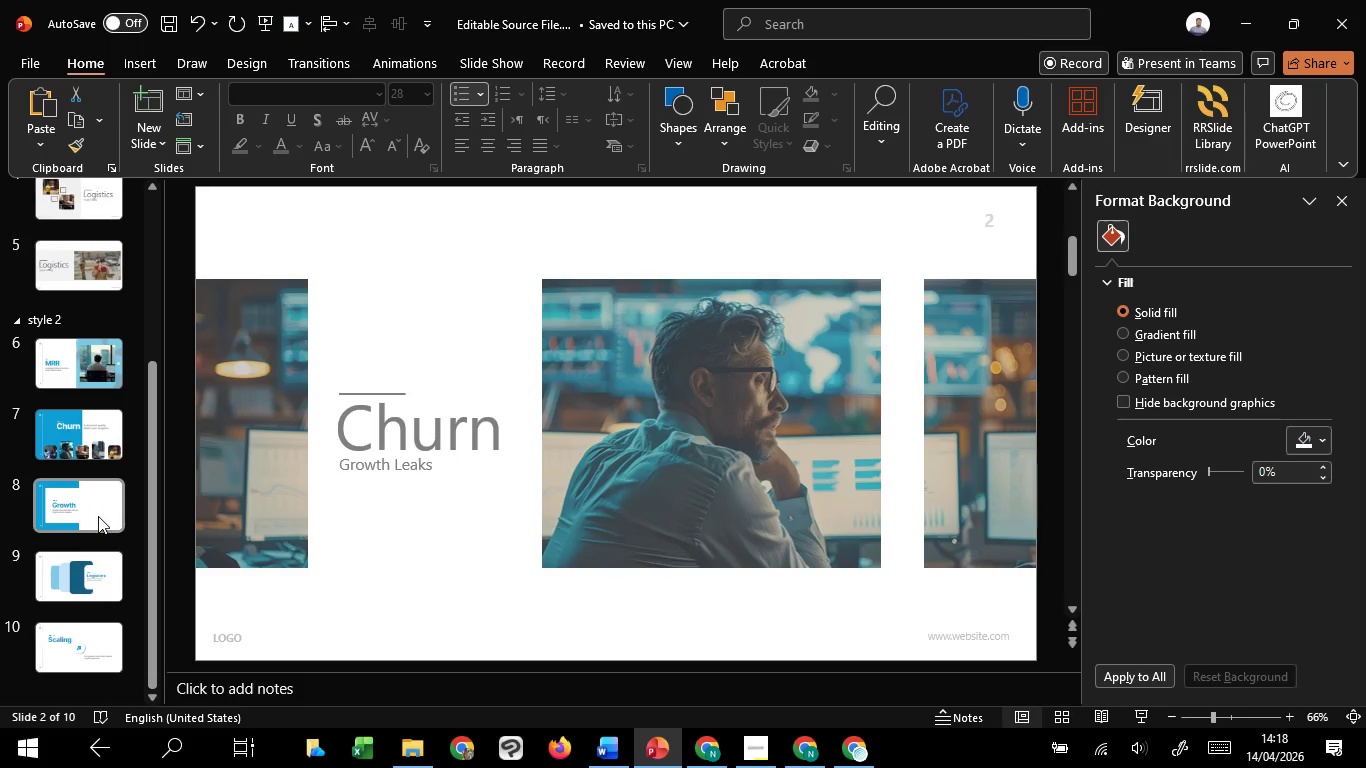 
left_click([98, 516])
 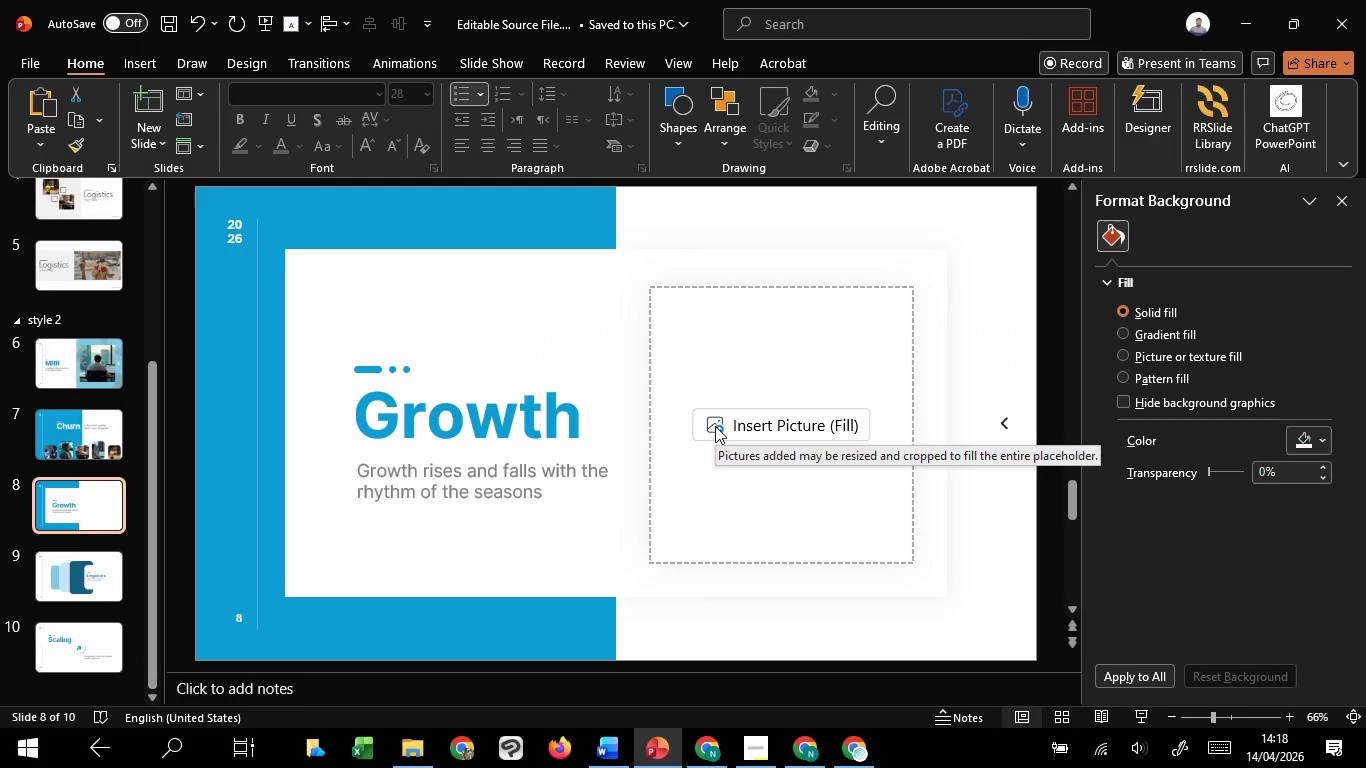 
left_click([715, 426])
 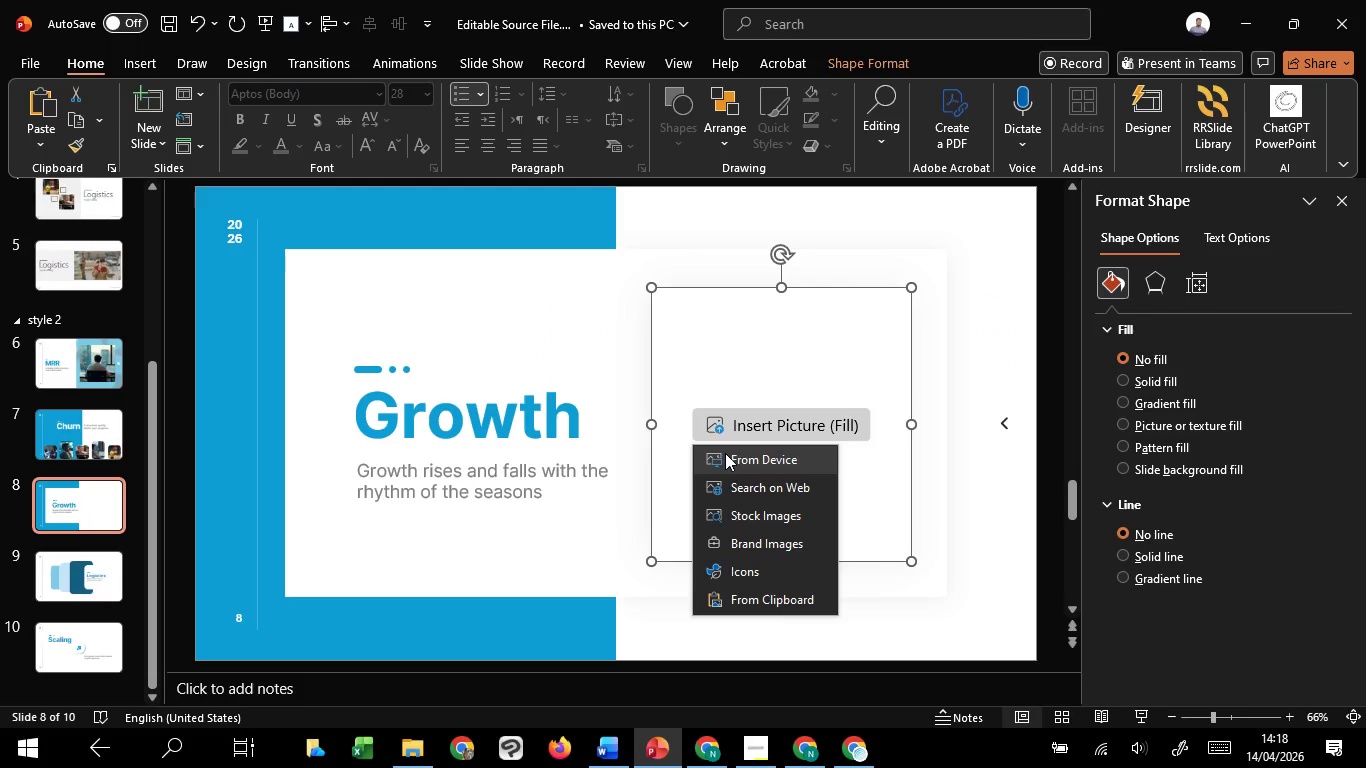 
left_click([725, 453])
 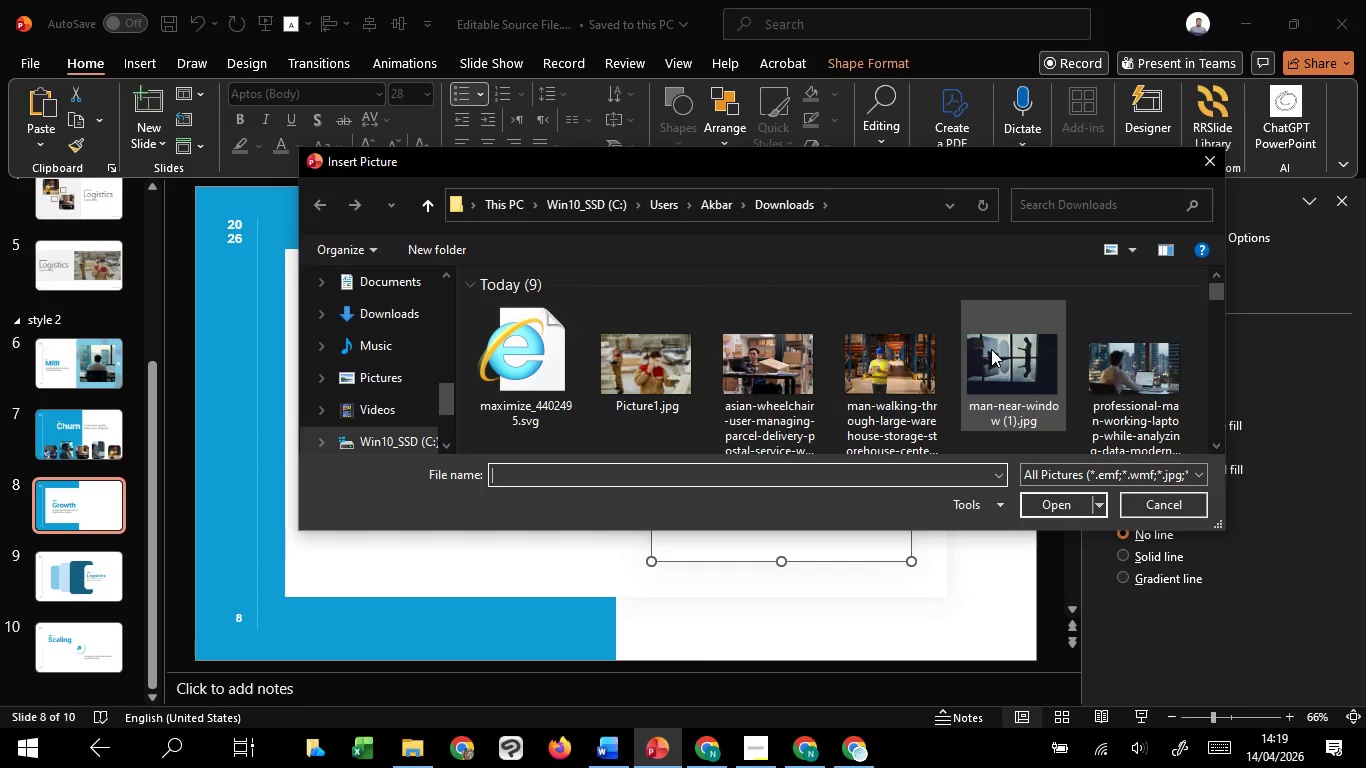 
wait(34.02)
 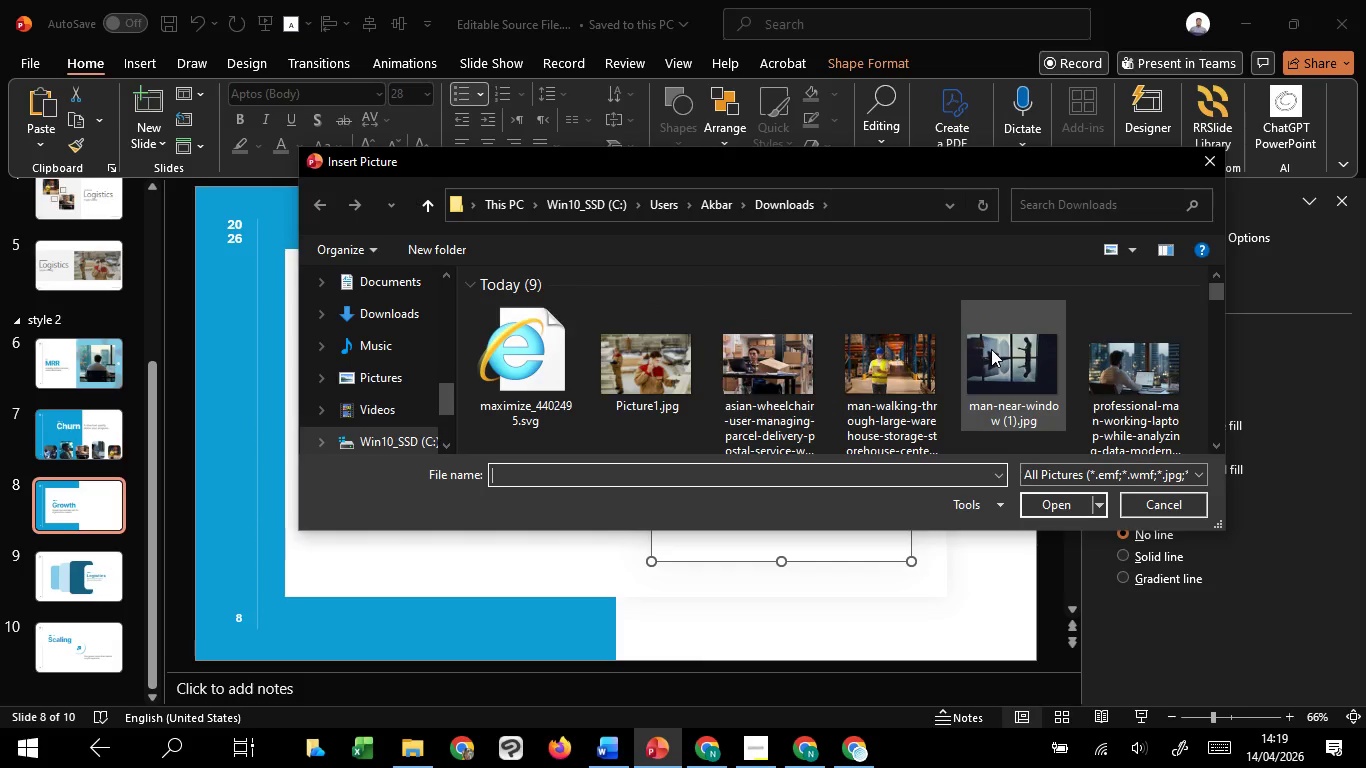 
scroll: coordinate [818, 370], scroll_direction: down, amount: 1.0
 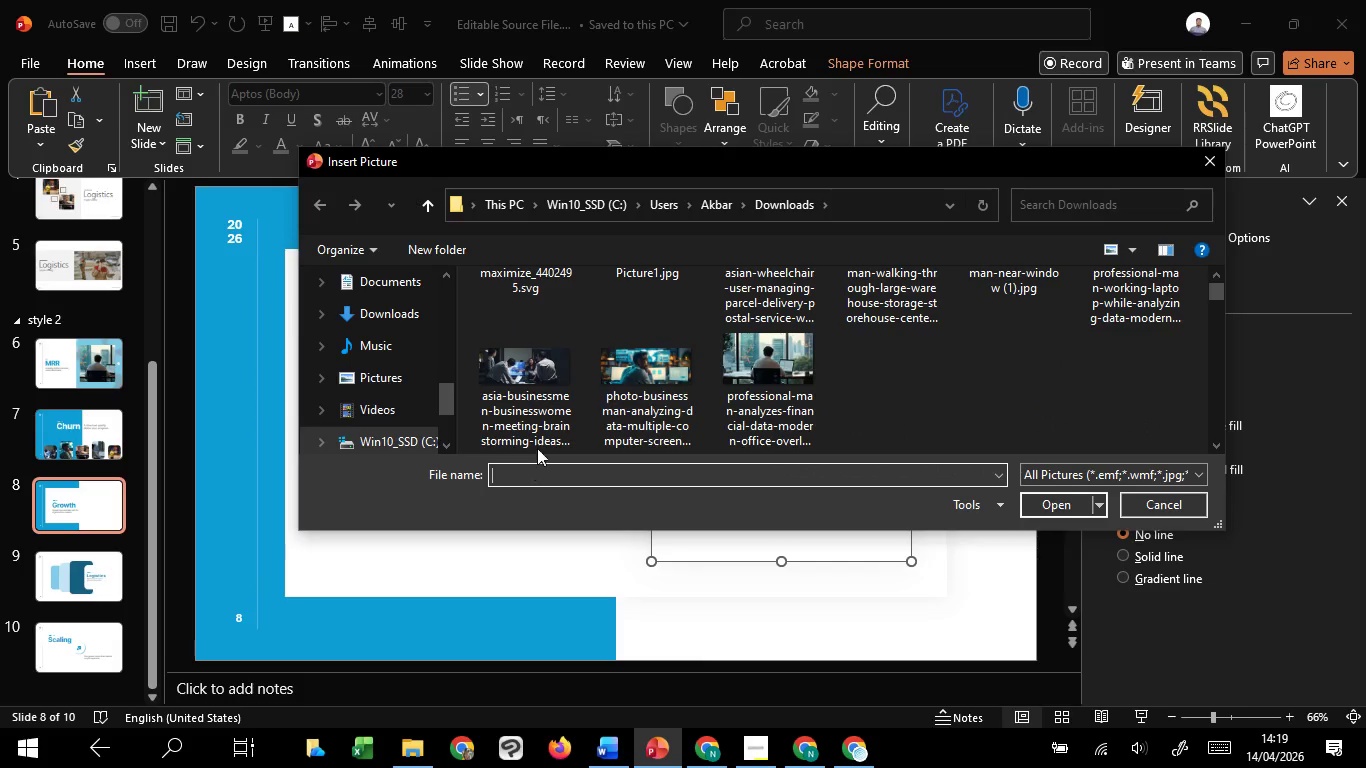 
left_click([637, 386])
 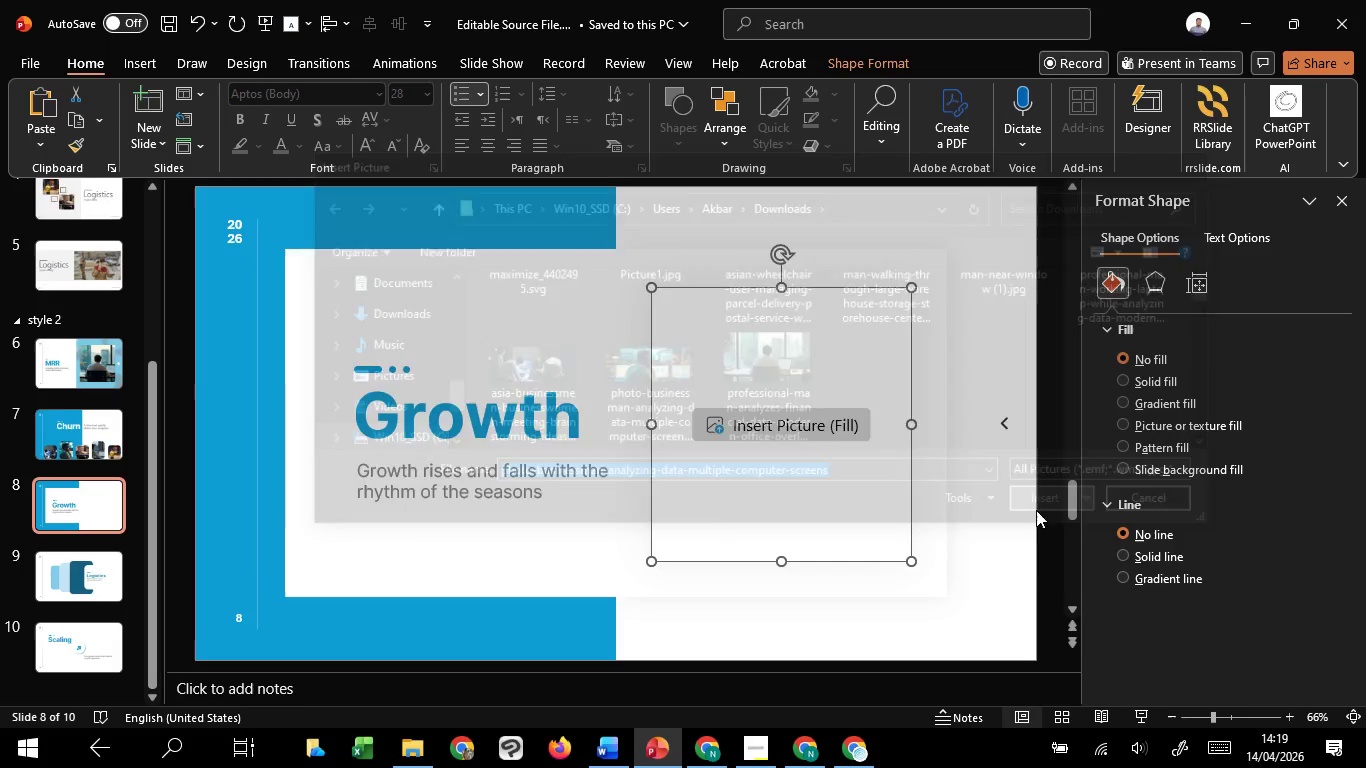 
mouse_move([732, 508])
 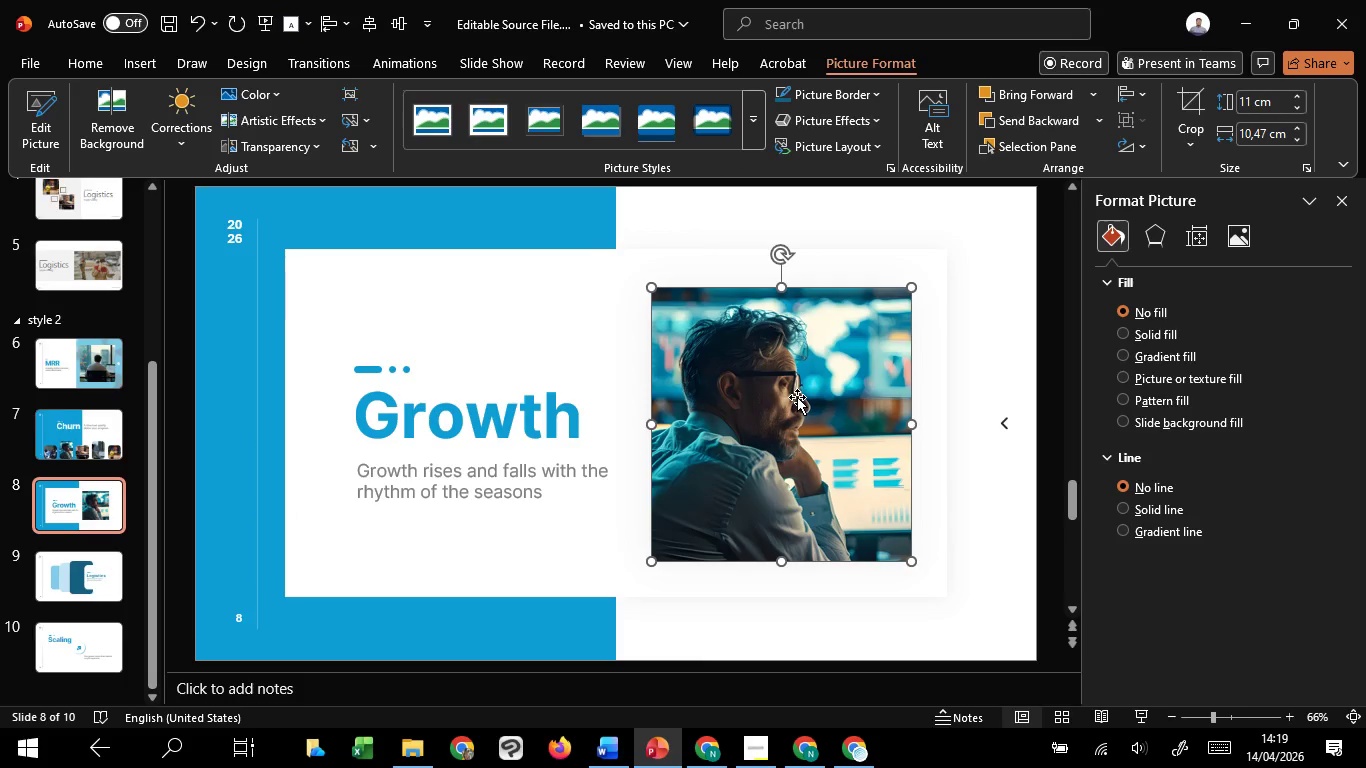 
right_click([797, 397])
 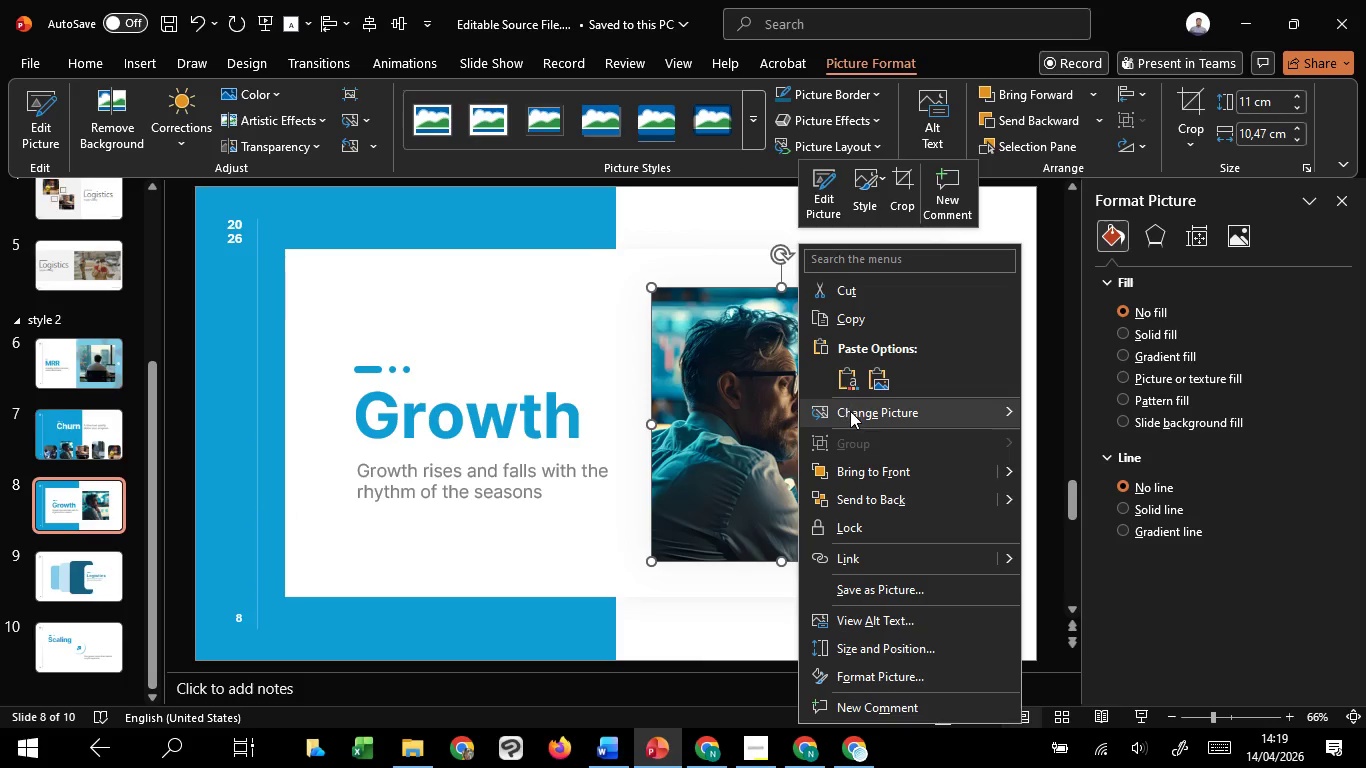 
left_click([850, 411])
 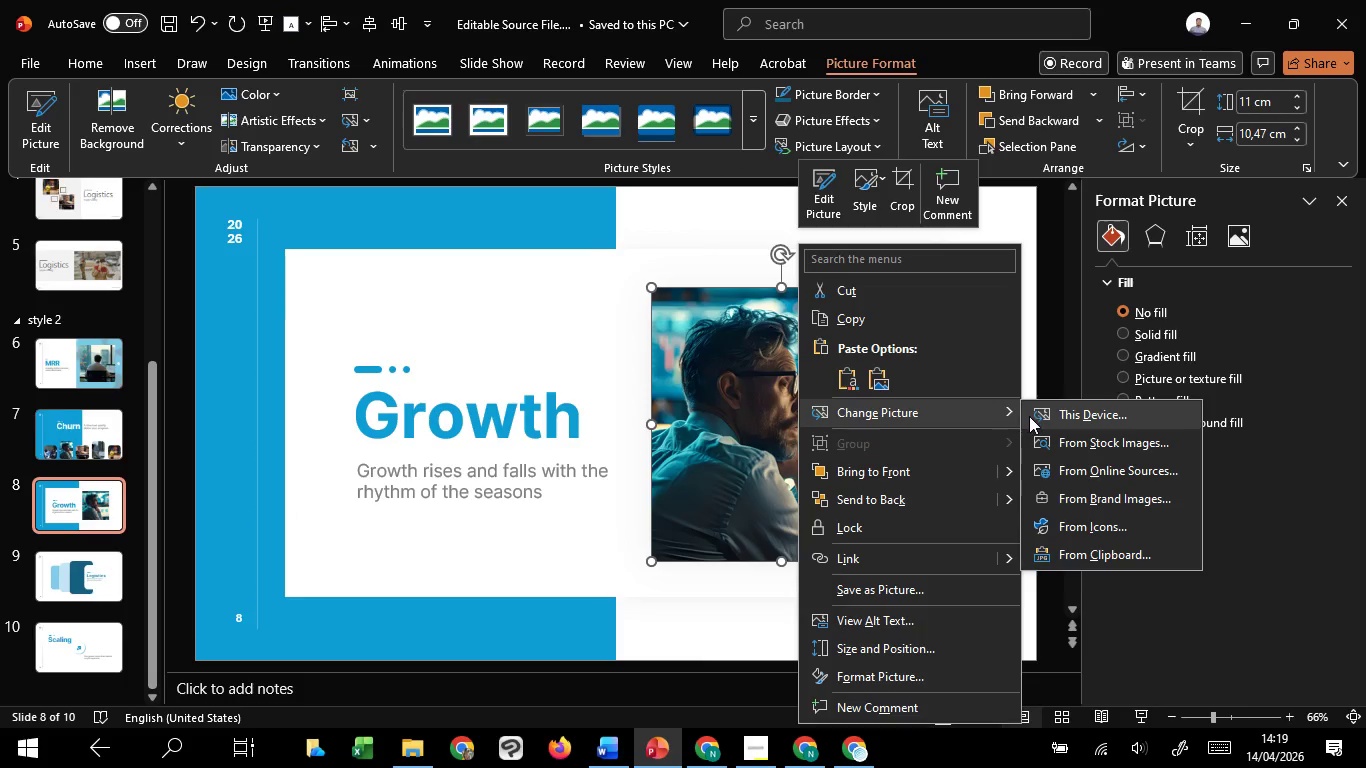 
left_click([1029, 416])
 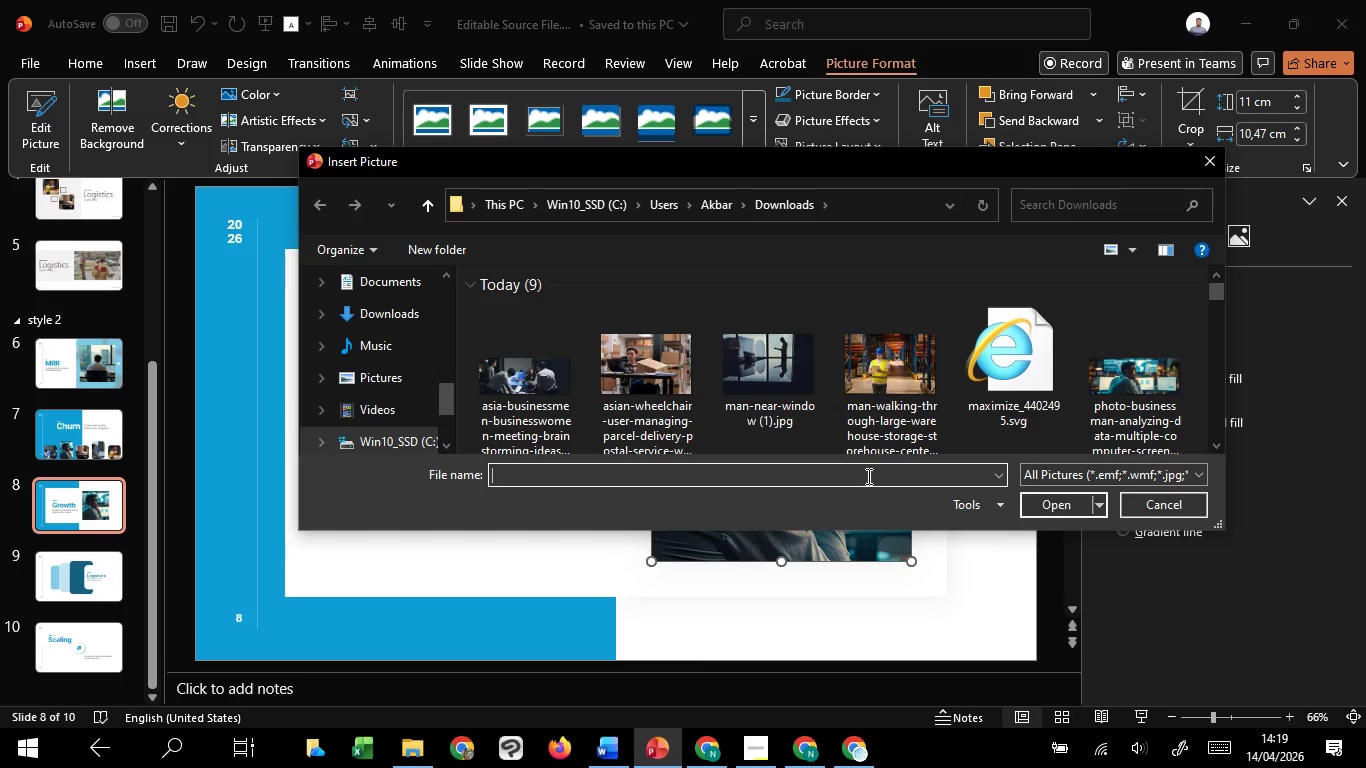 
wait(23.42)
 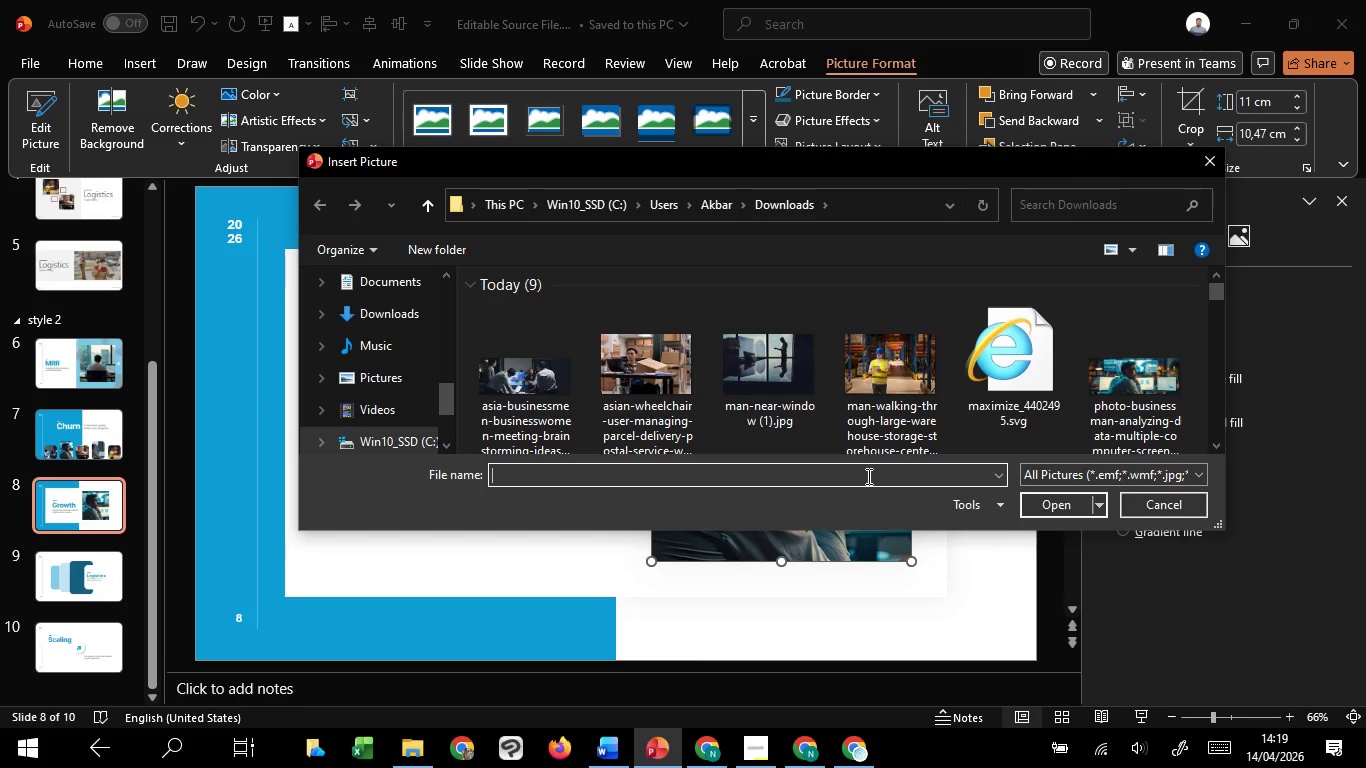 
scroll: coordinate [890, 373], scroll_direction: down, amount: 2.0
 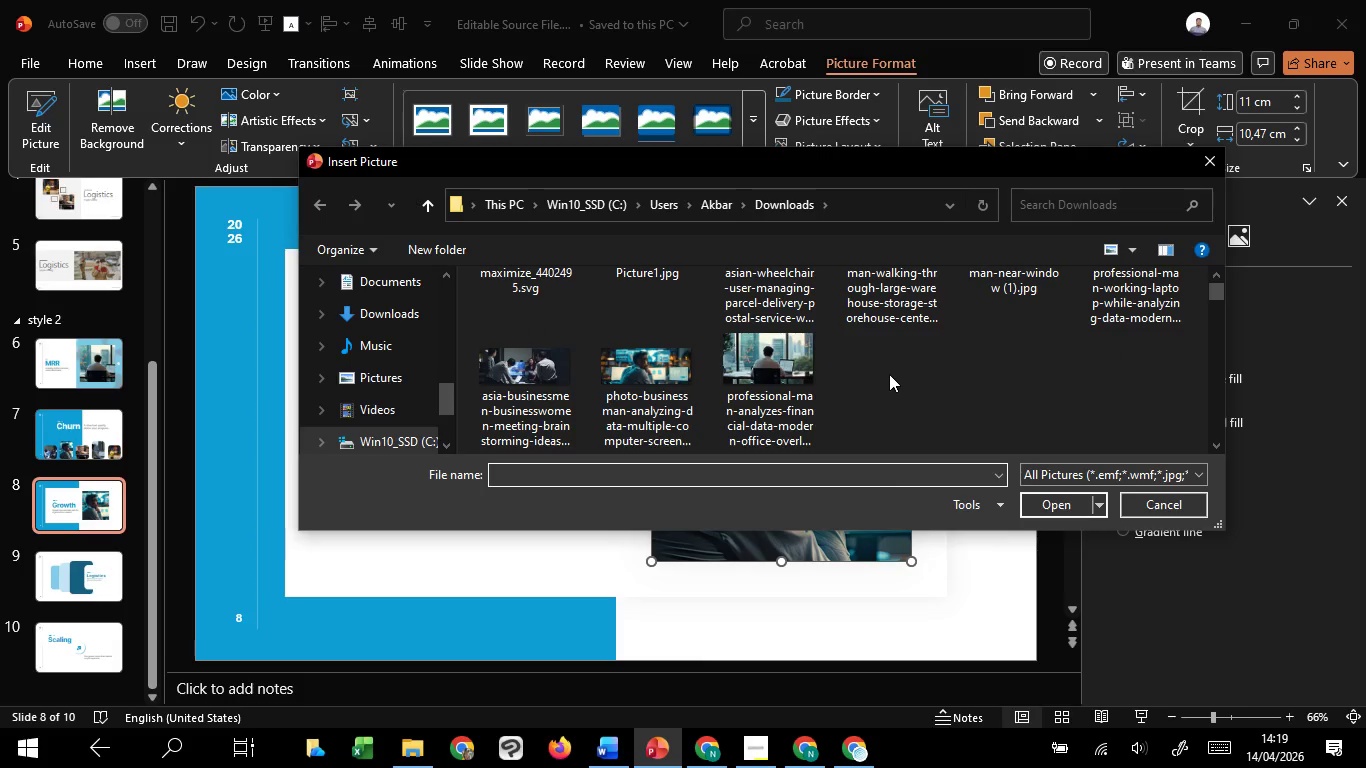 
scroll: coordinate [889, 374], scroll_direction: up, amount: 1.0
 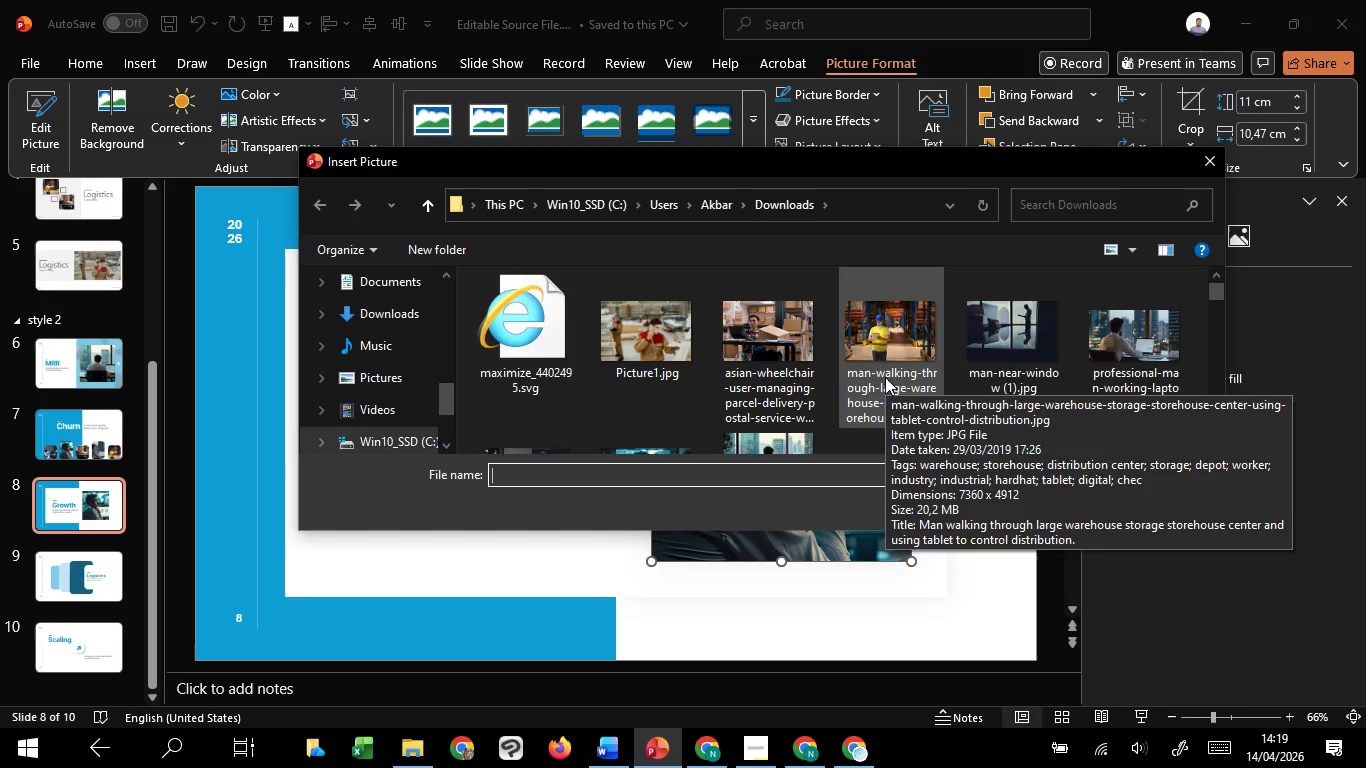 
scroll: coordinate [885, 377], scroll_direction: down, amount: 1.0
 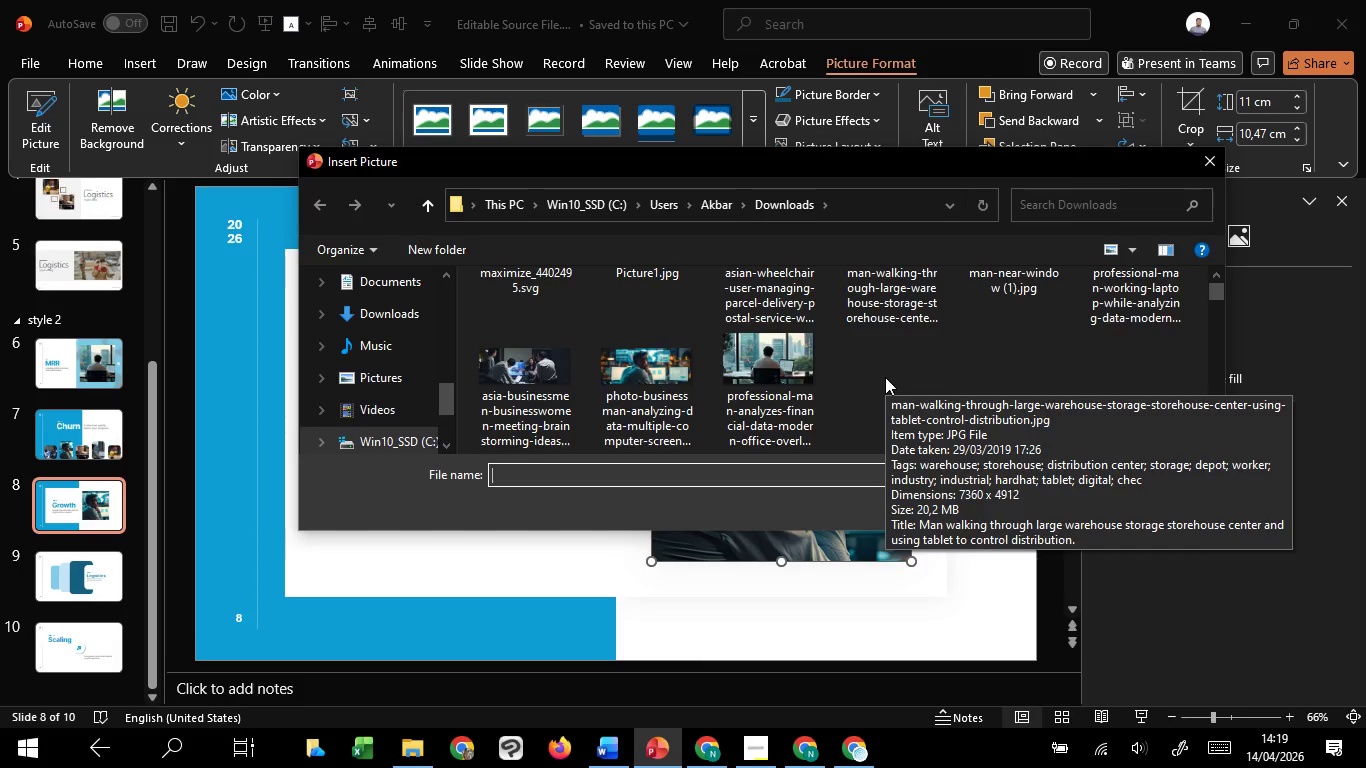 
scroll: coordinate [885, 377], scroll_direction: up, amount: 1.0
 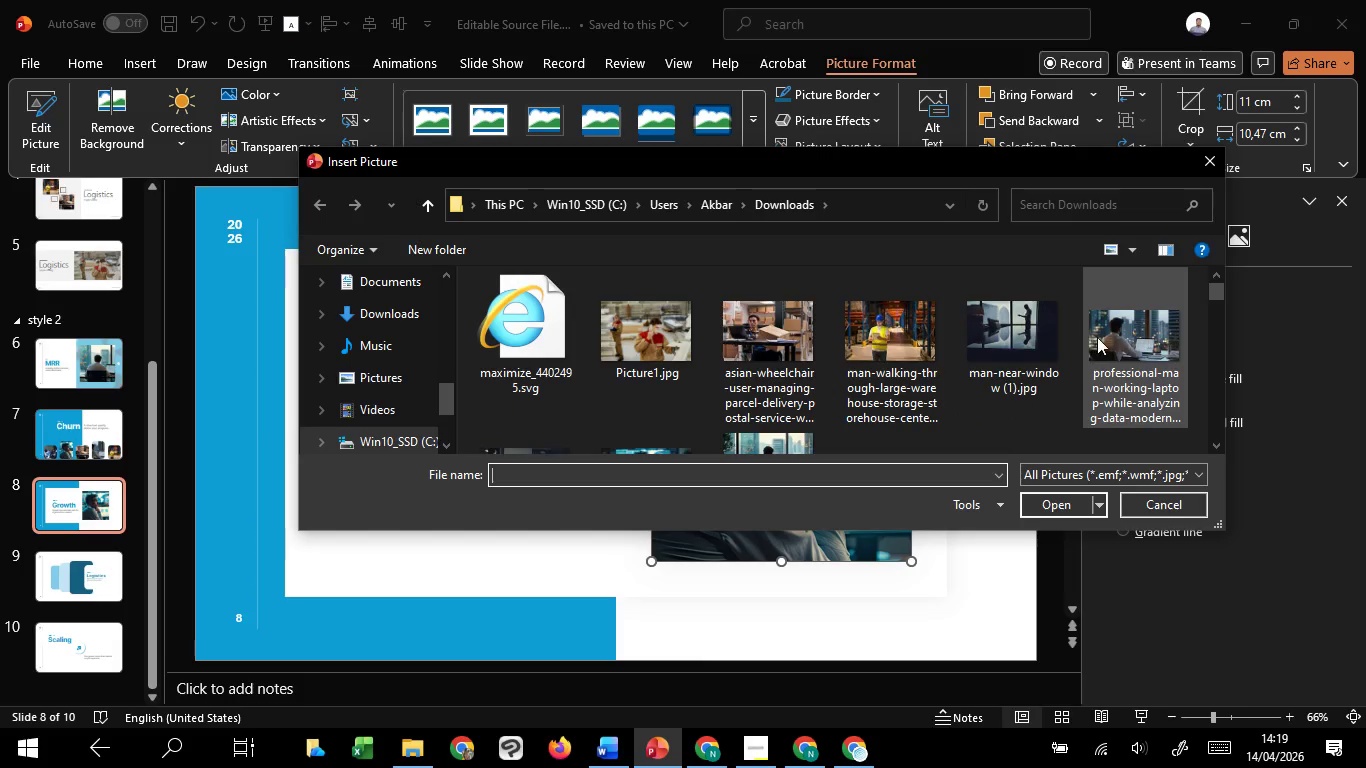 
left_click([1104, 337])
 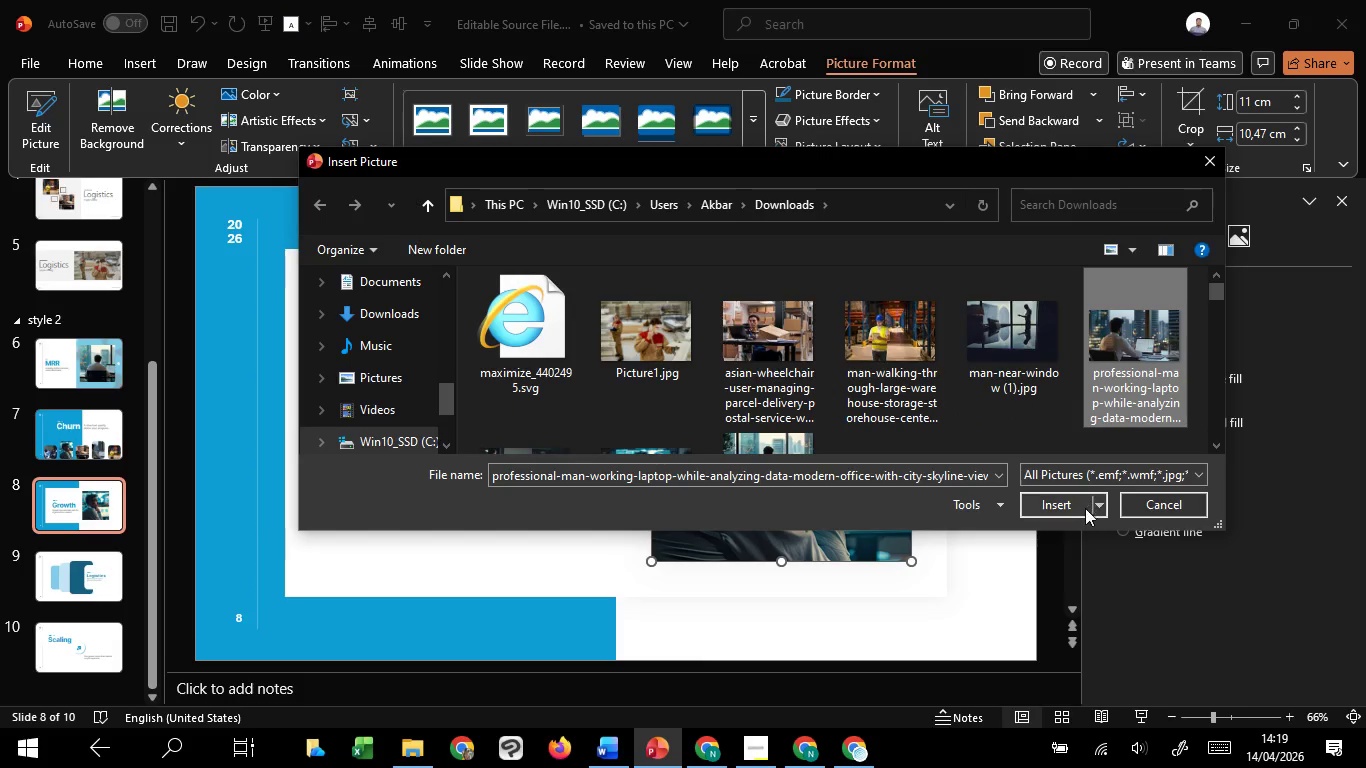 
left_click([1085, 508])
 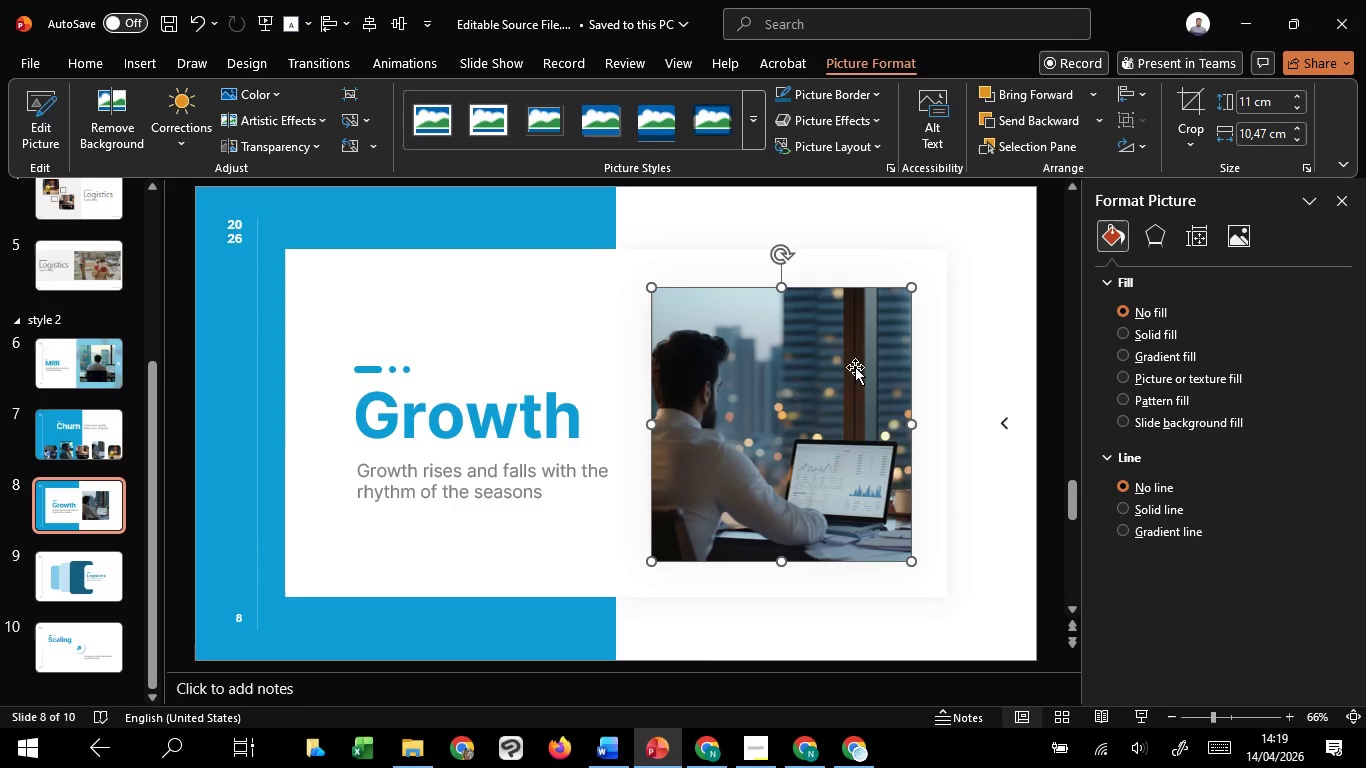 
left_click([114, 580])
 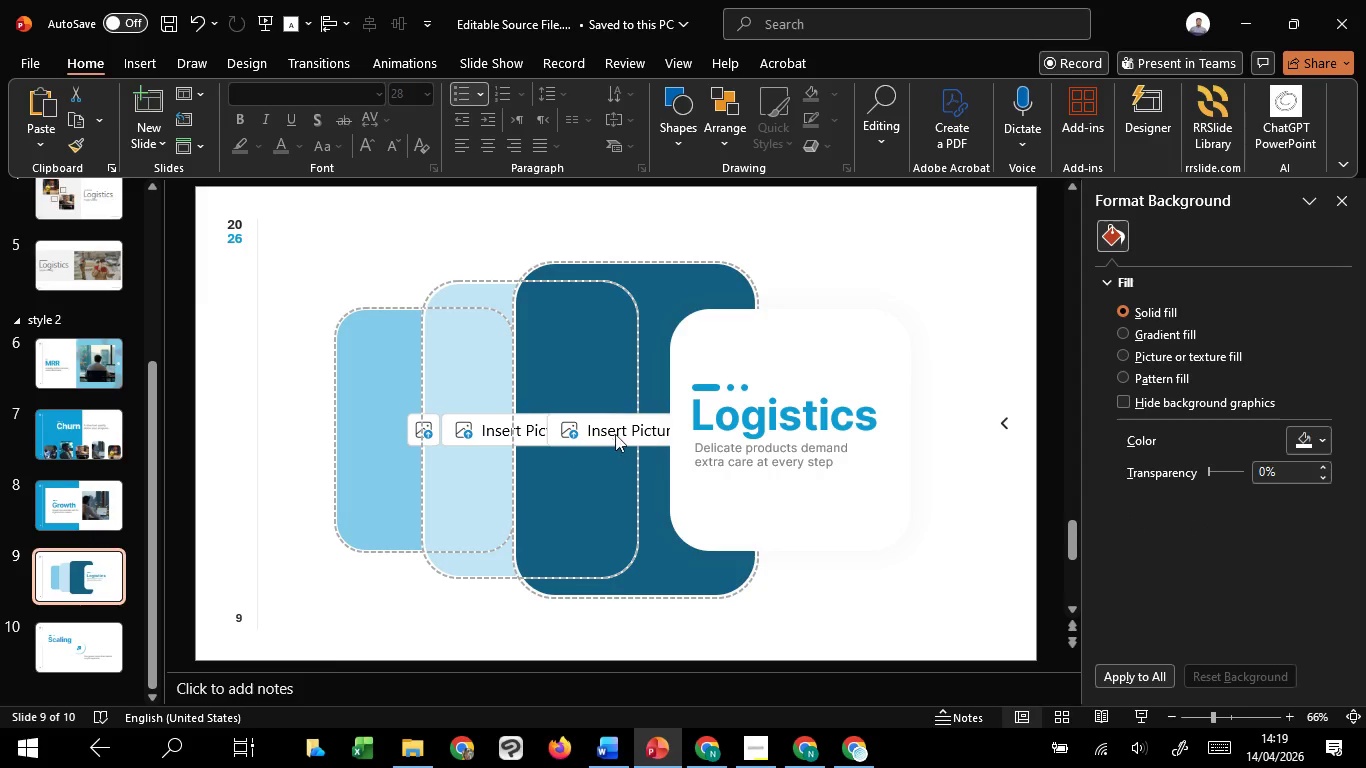 
left_click([619, 429])
 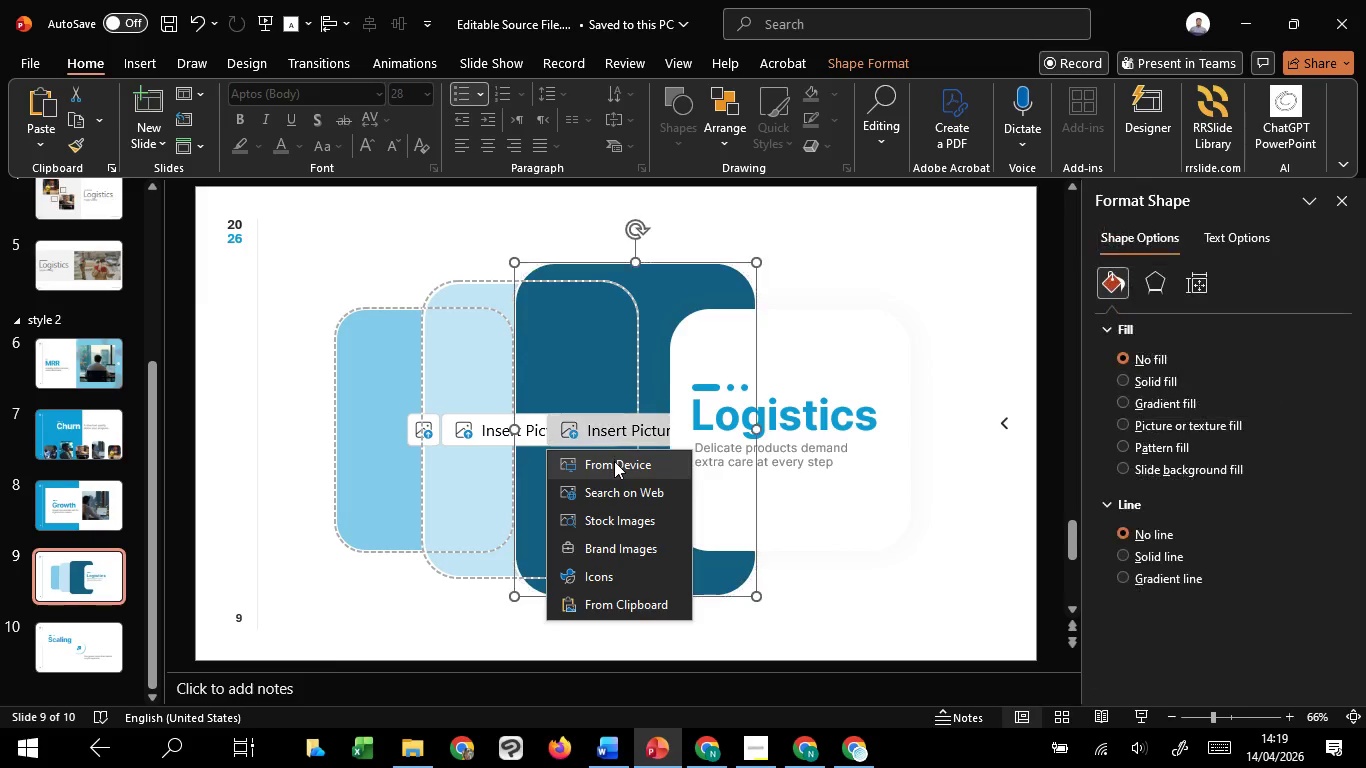 
left_click([614, 461])
 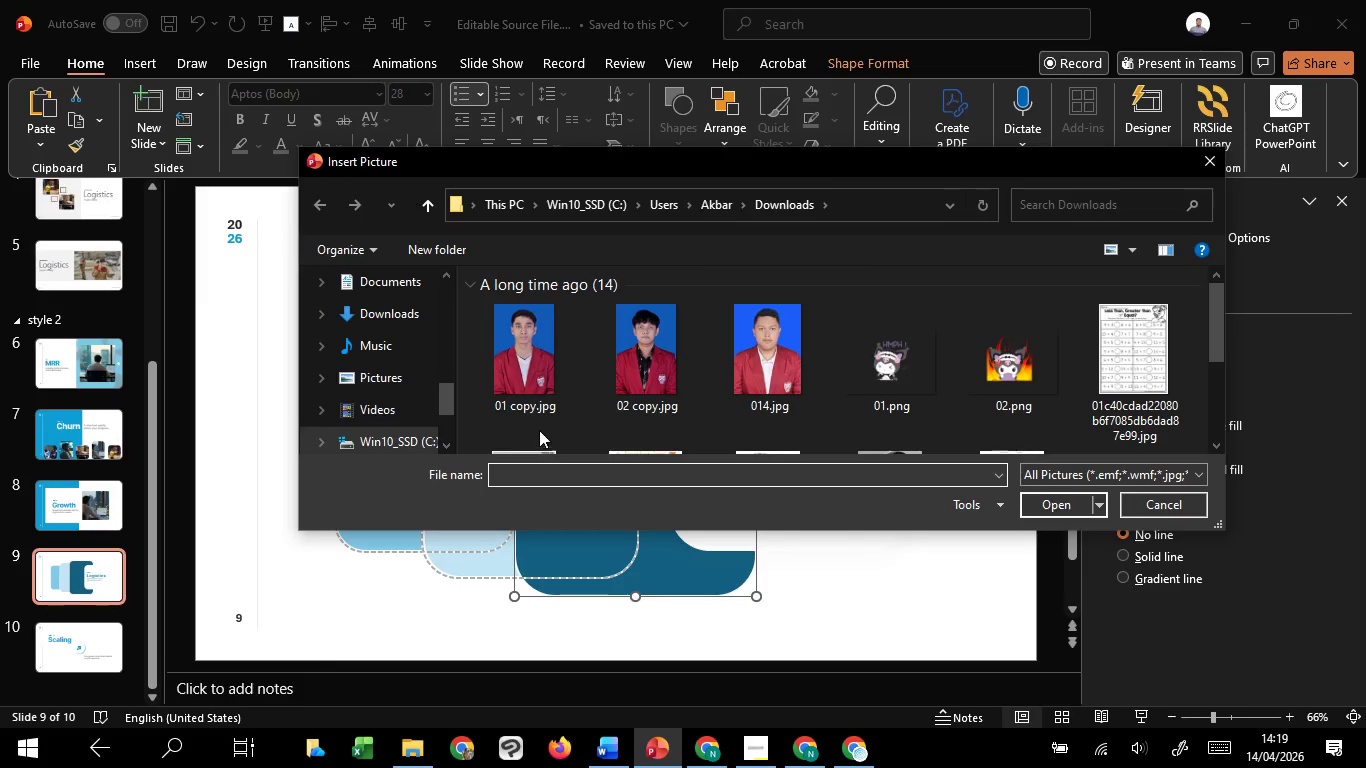 
mouse_move([451, 312])
 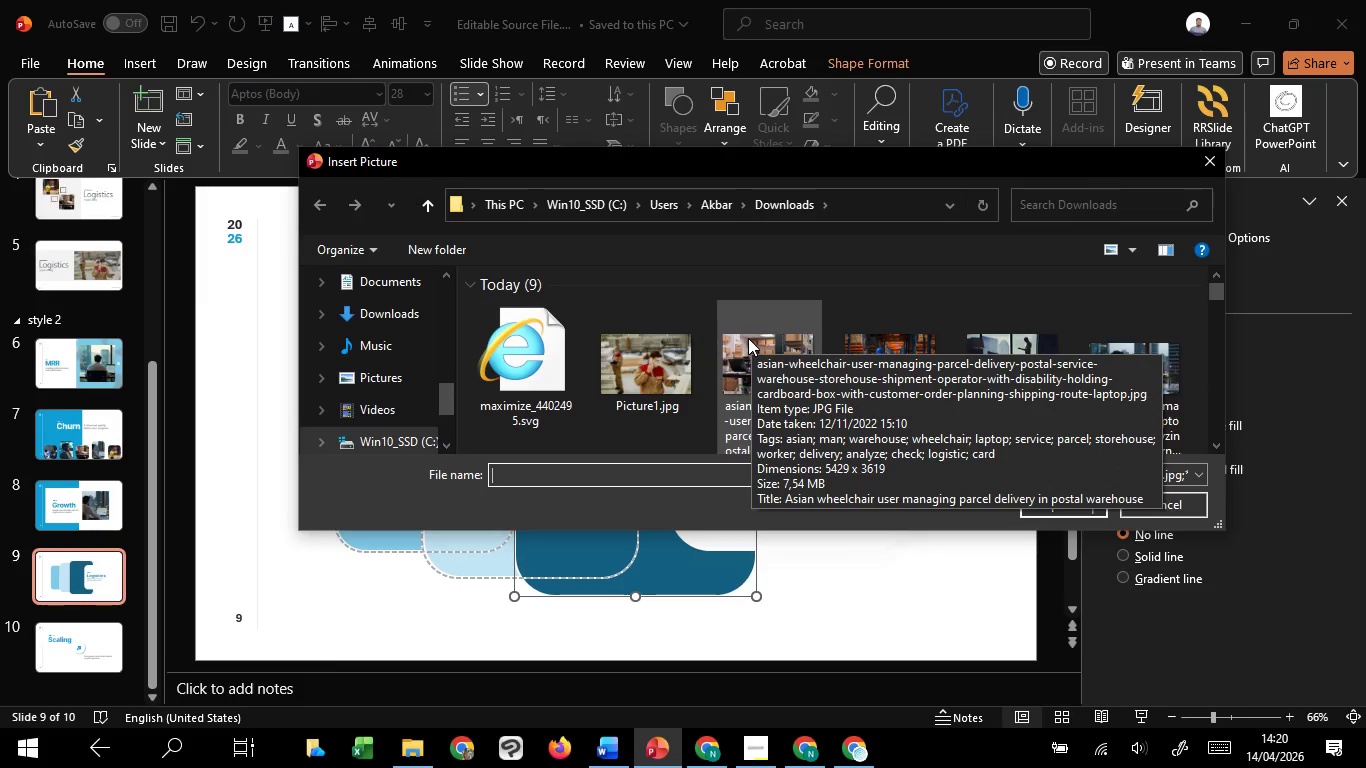 
wait(22.09)
 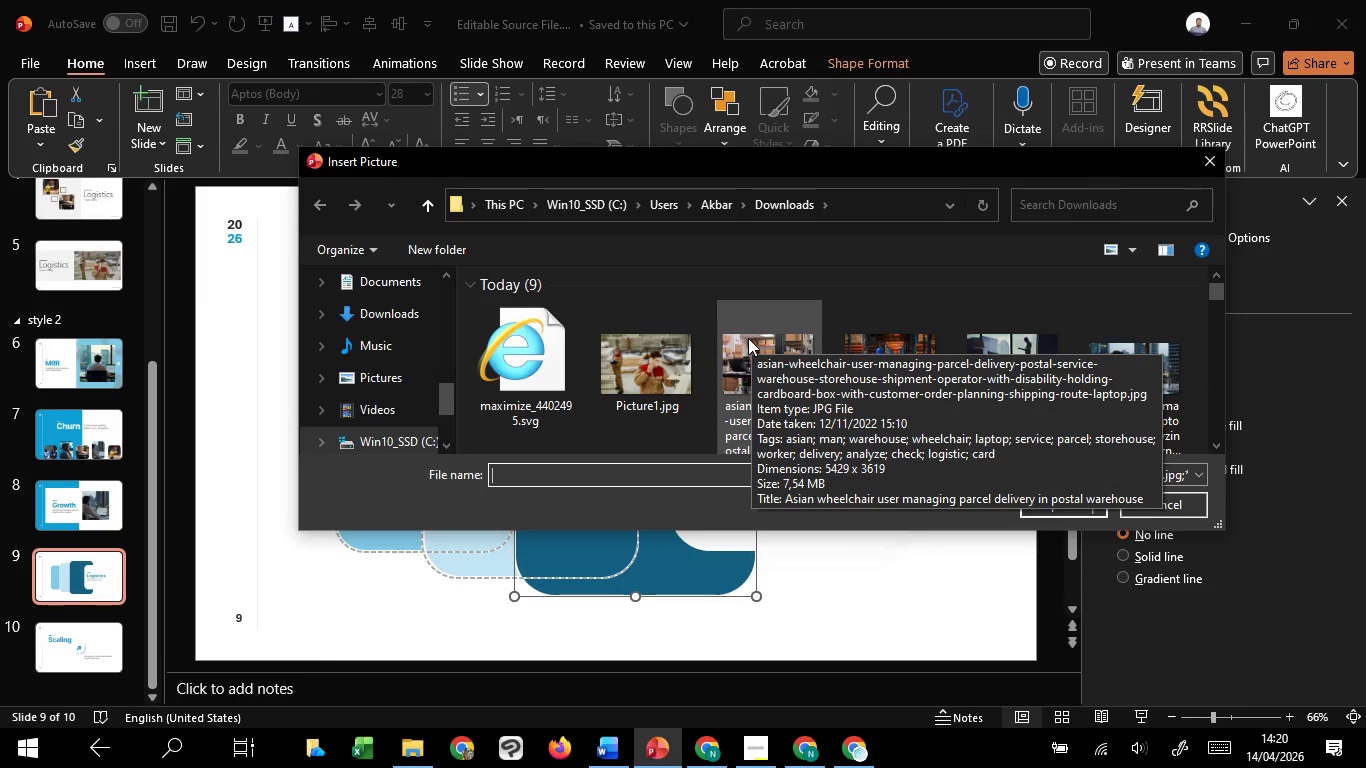 
scroll: coordinate [757, 389], scroll_direction: down, amount: 4.0
 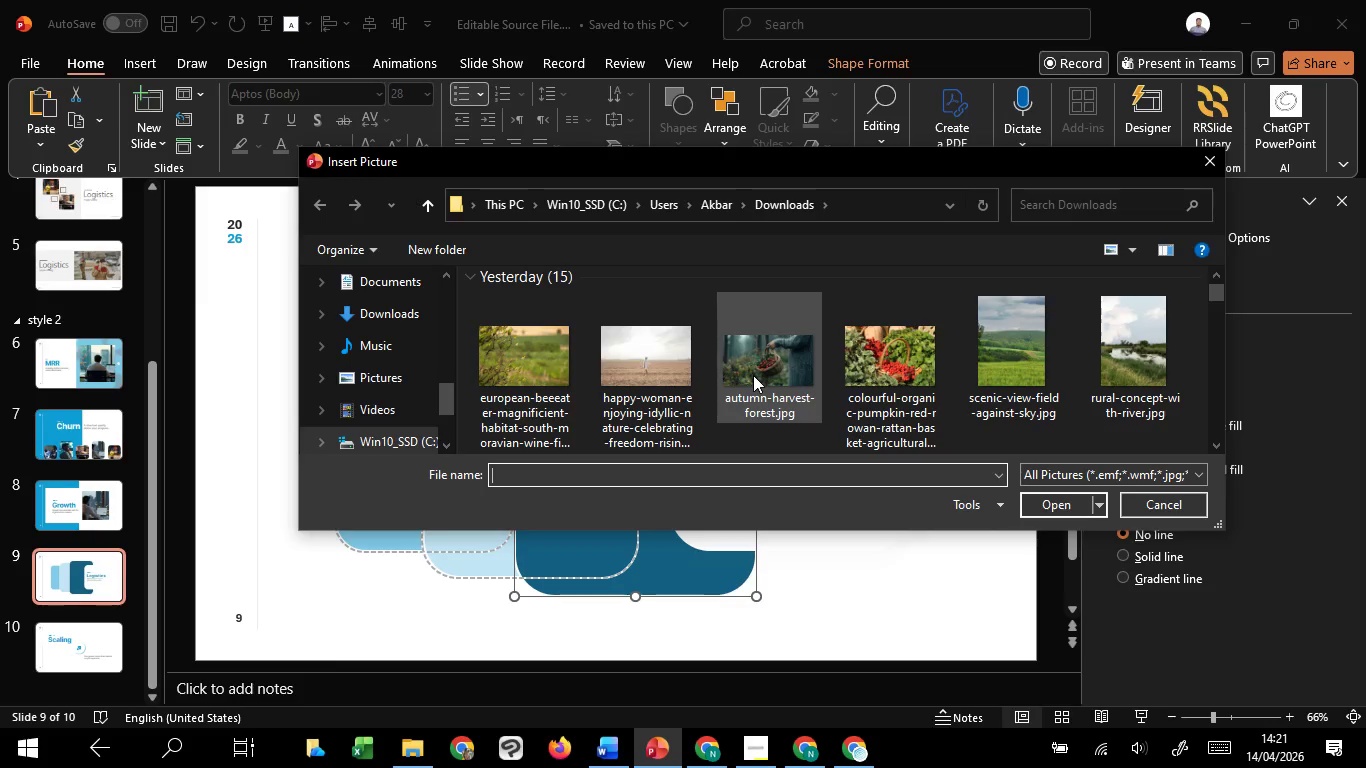 
wait(85.54)
 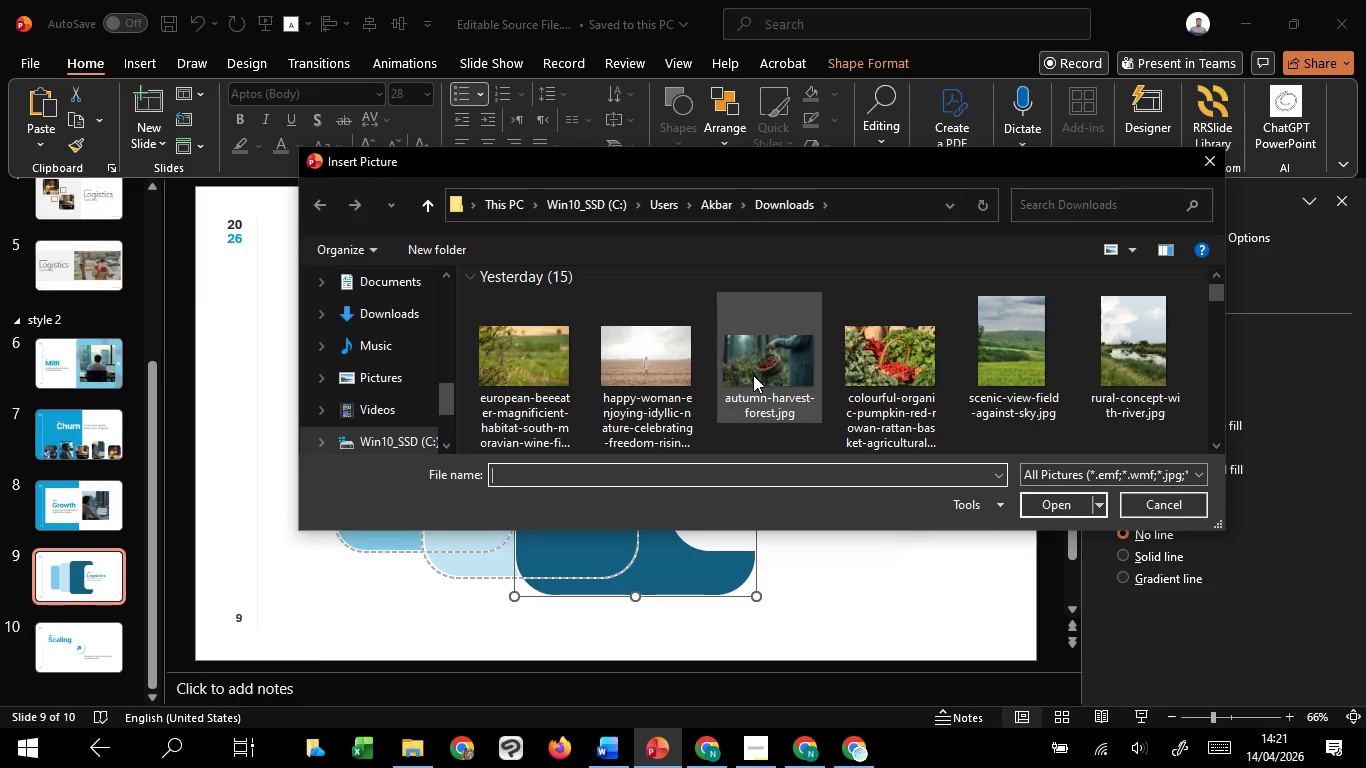 
scroll: coordinate [787, 362], scroll_direction: up, amount: 5.0
 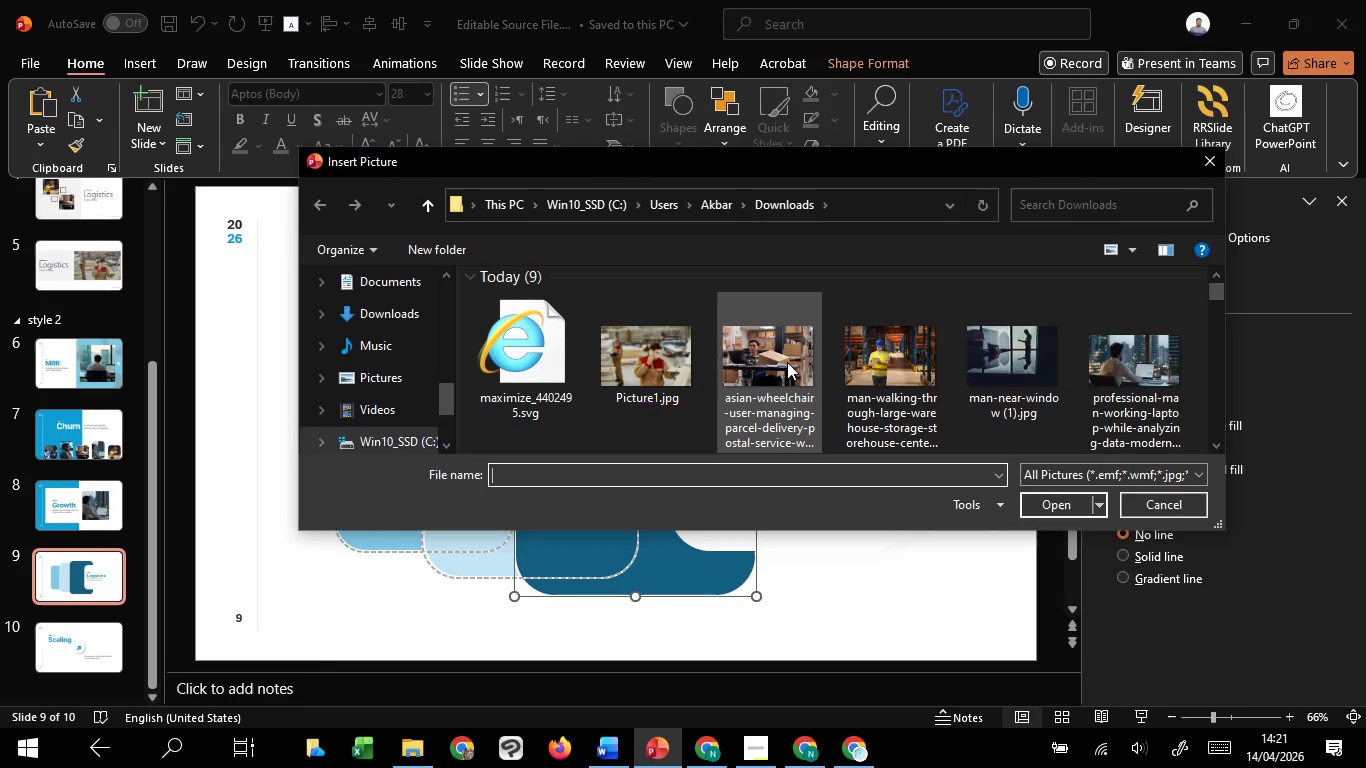 
scroll: coordinate [787, 362], scroll_direction: down, amount: 3.0
 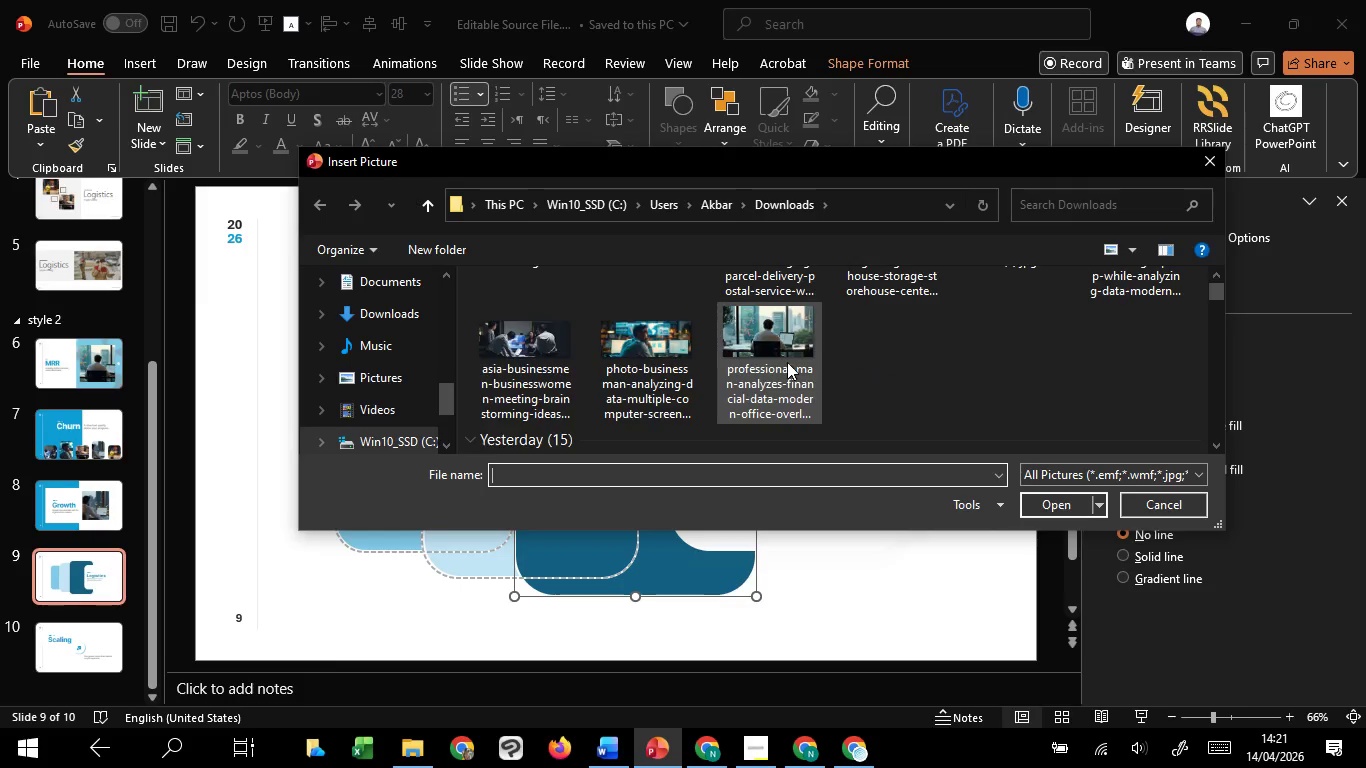 
scroll: coordinate [787, 362], scroll_direction: up, amount: 1.0
 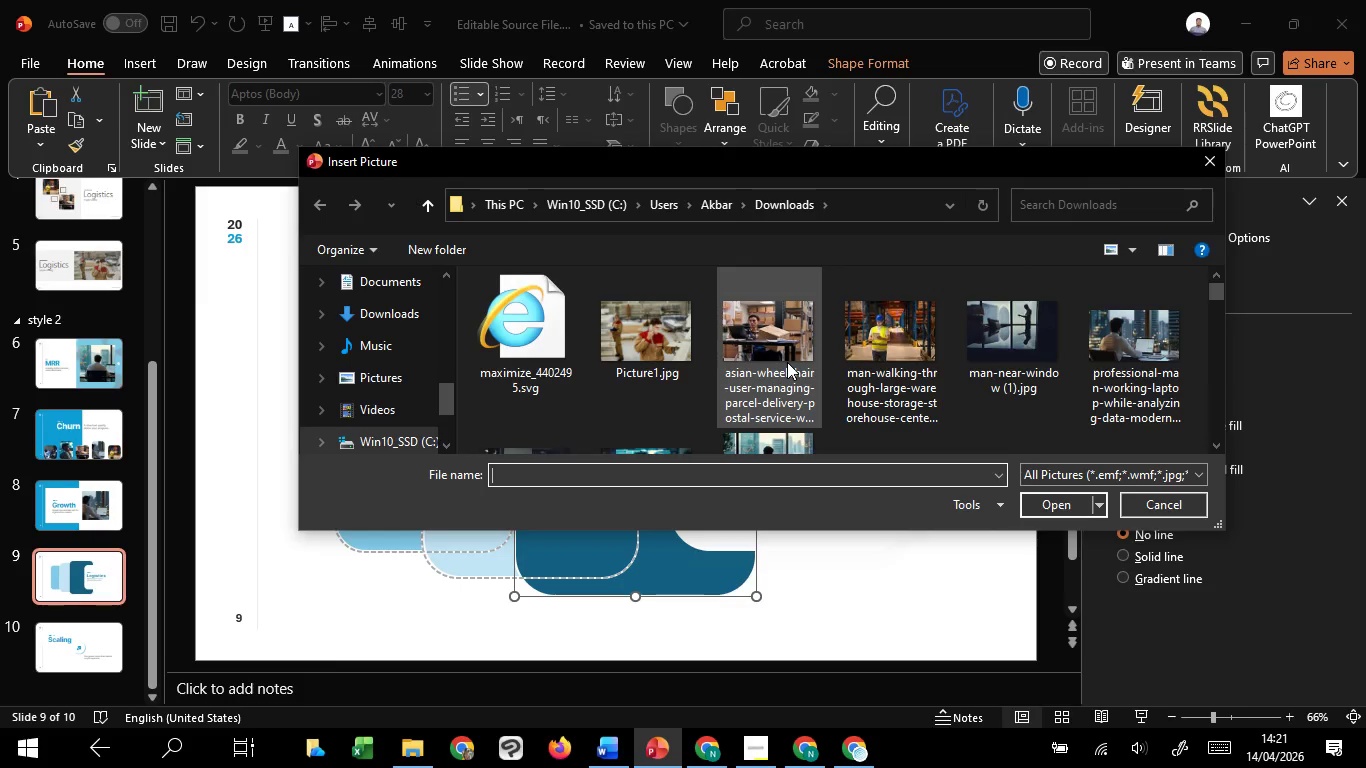 
scroll: coordinate [787, 362], scroll_direction: down, amount: 1.0
 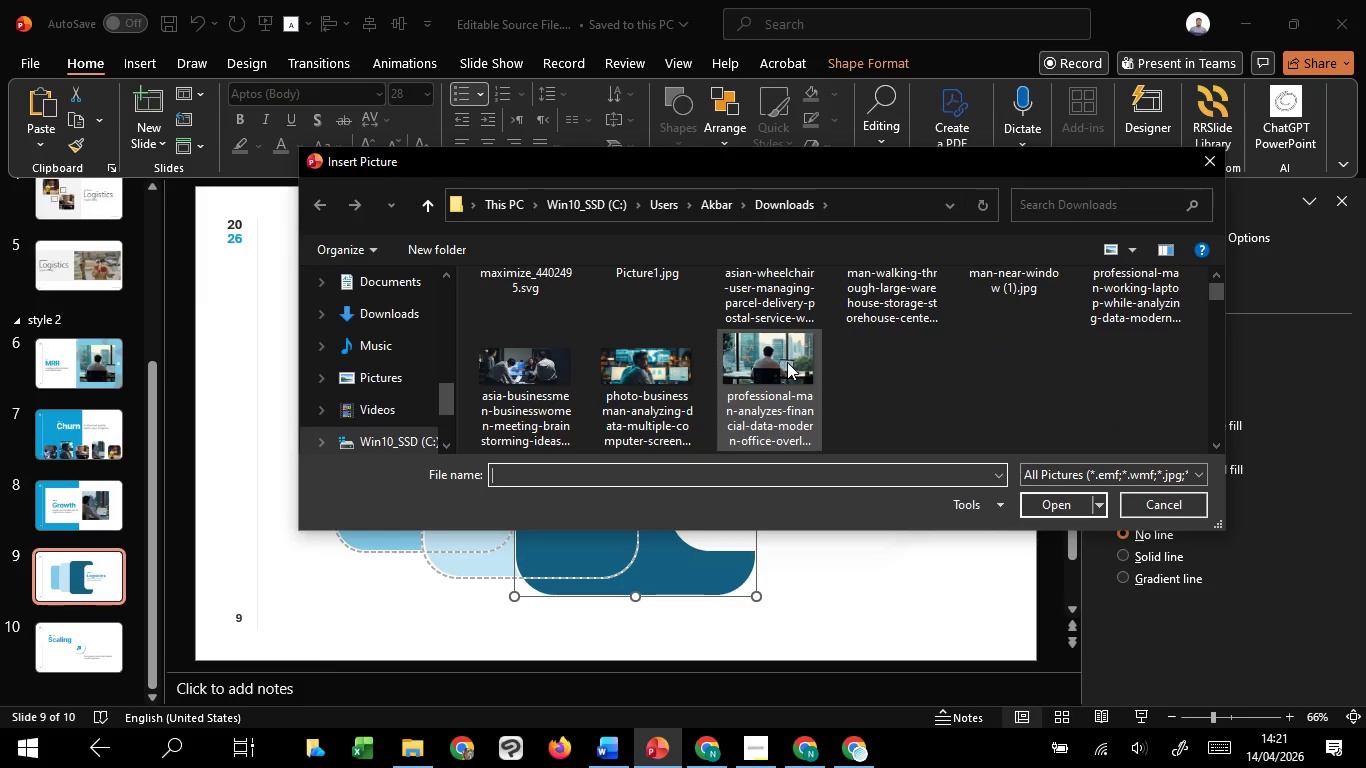 
scroll: coordinate [777, 364], scroll_direction: up, amount: 1.0
 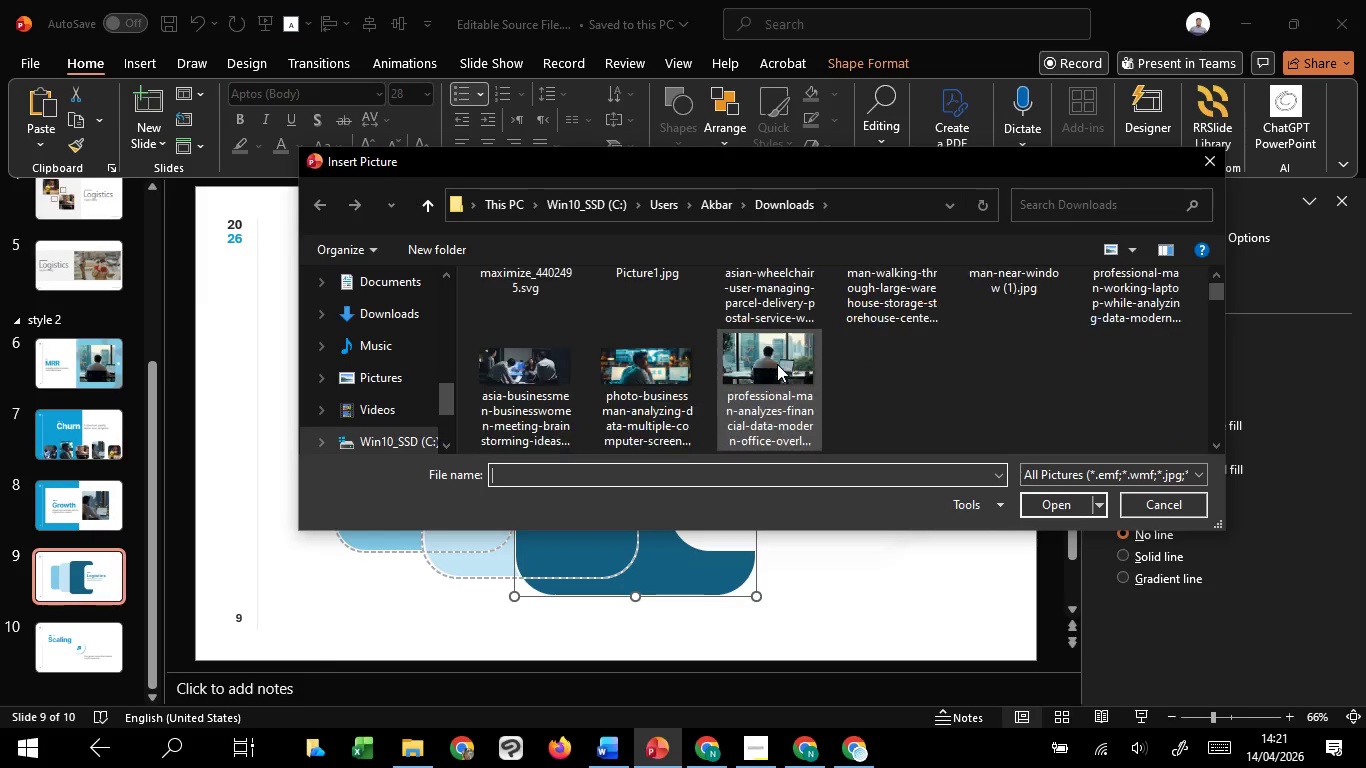 
scroll: coordinate [777, 364], scroll_direction: down, amount: 1.0
 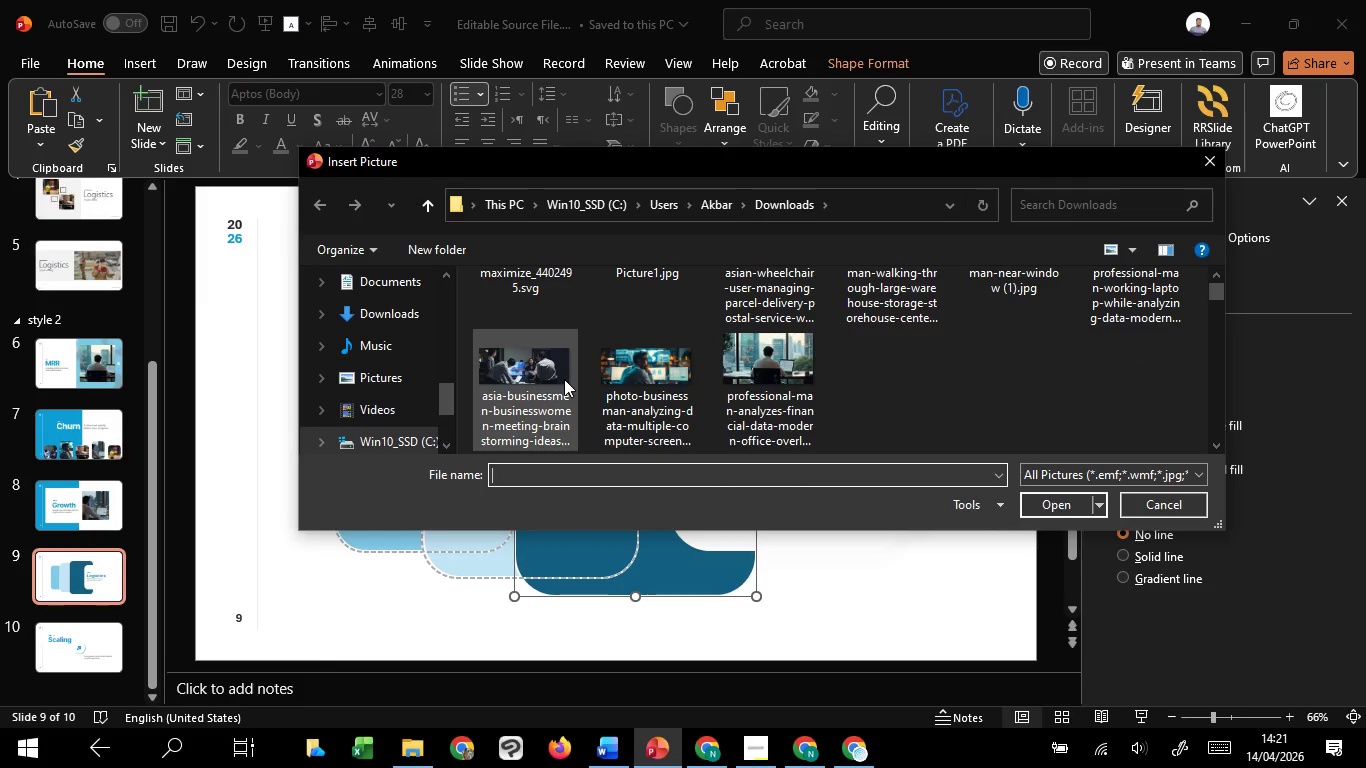 
left_click([564, 379])
 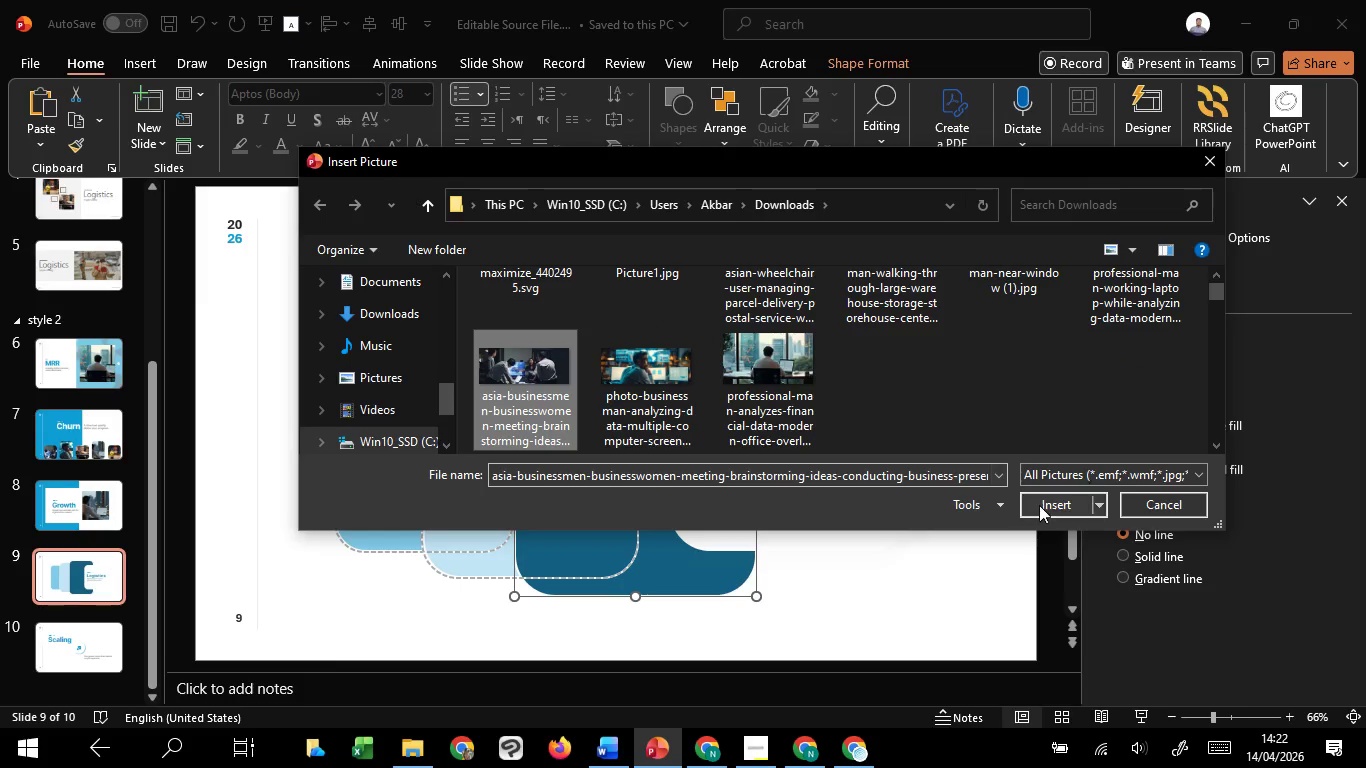 
left_click([1039, 509])
 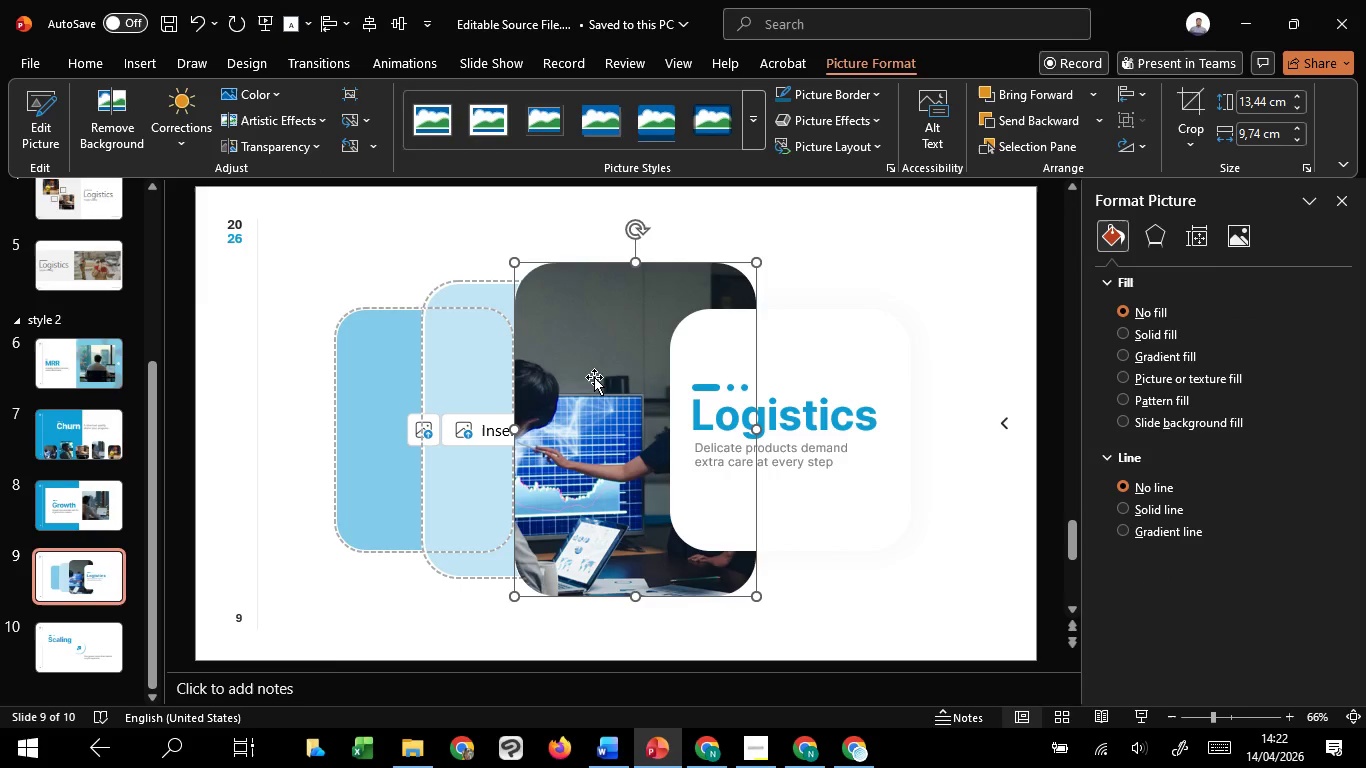 
right_click([594, 377])
 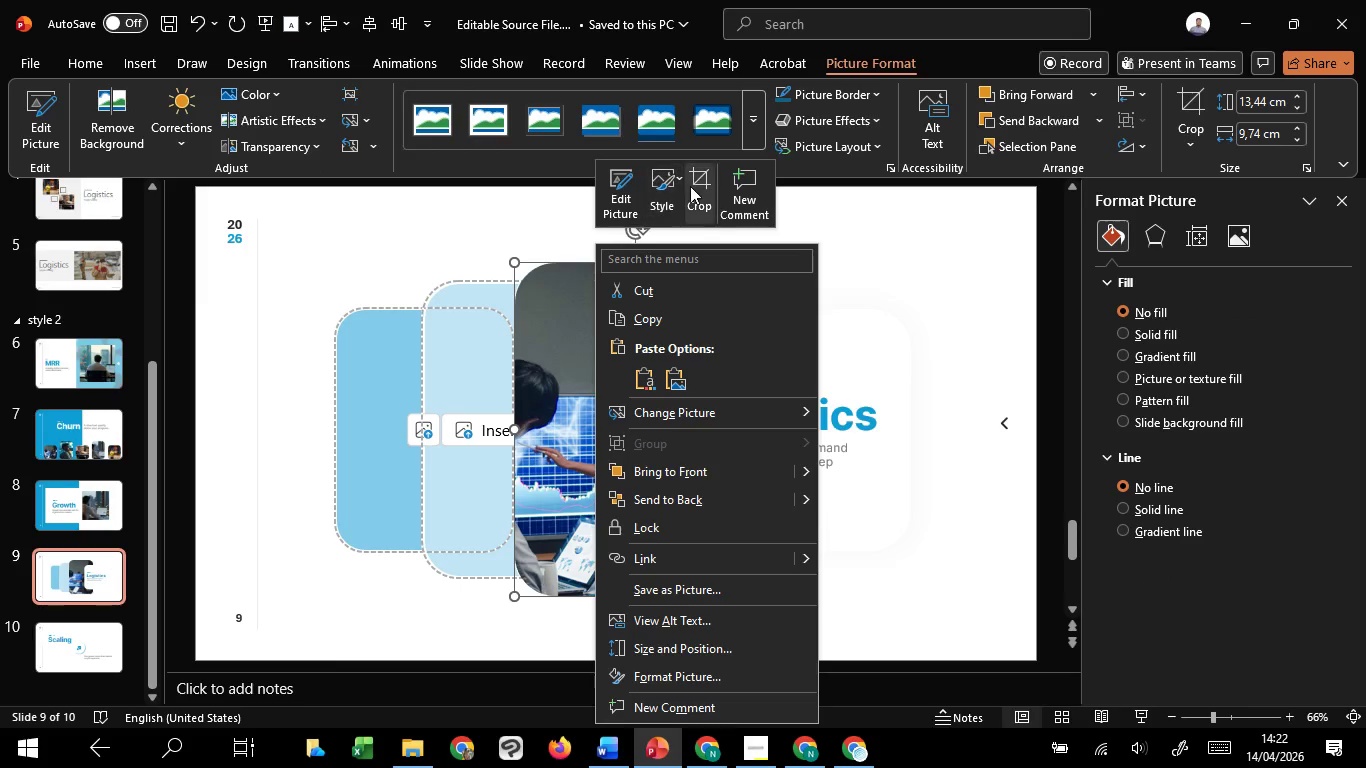 
left_click([693, 182])
 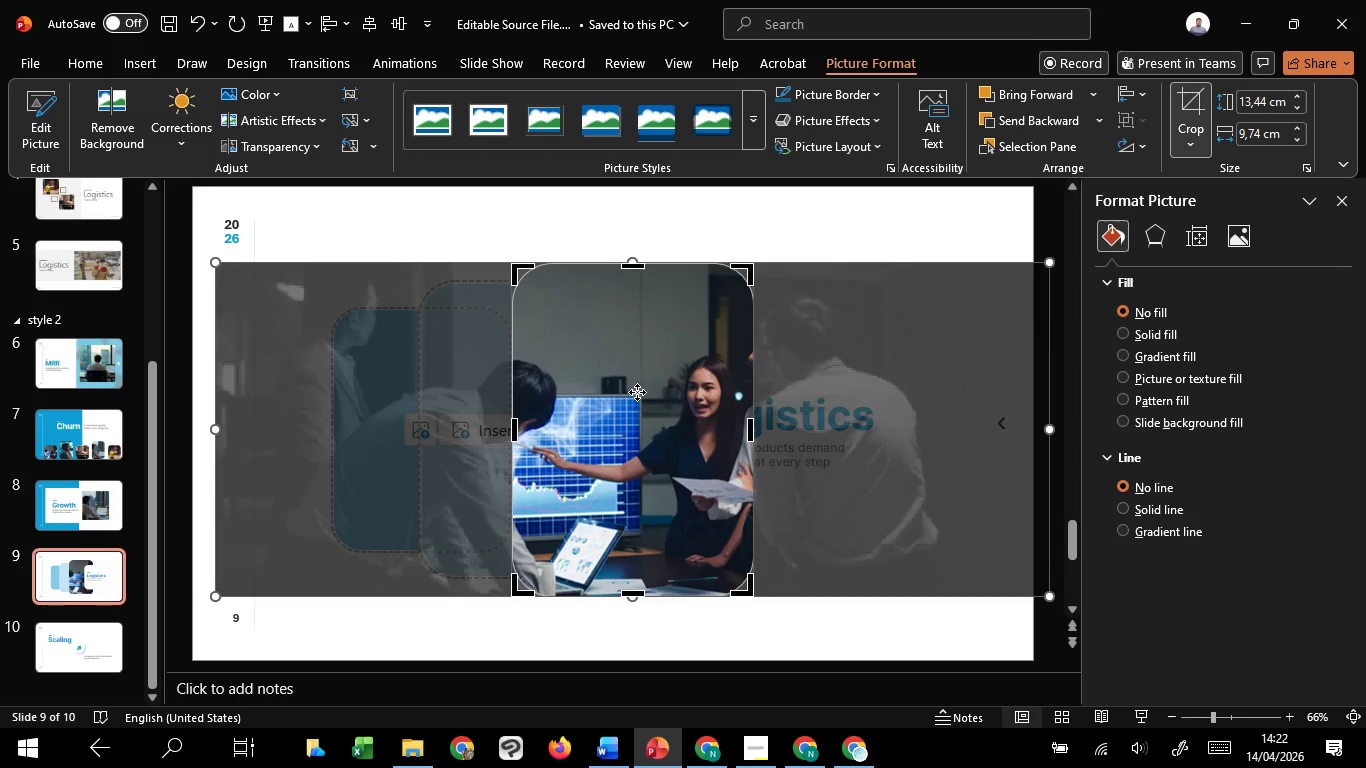 
left_click_drag(start_coordinate=[637, 392], to_coordinate=[572, 389])
 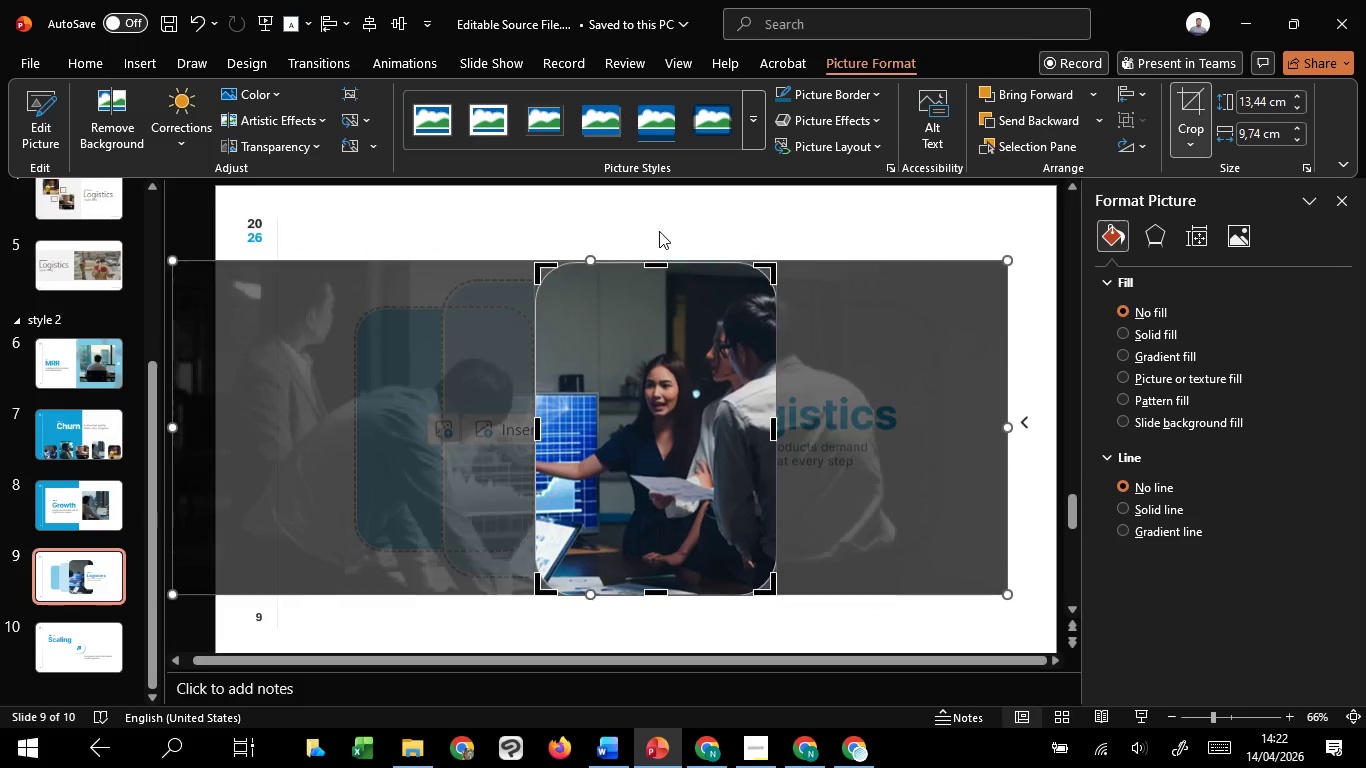 
left_click([659, 231])
 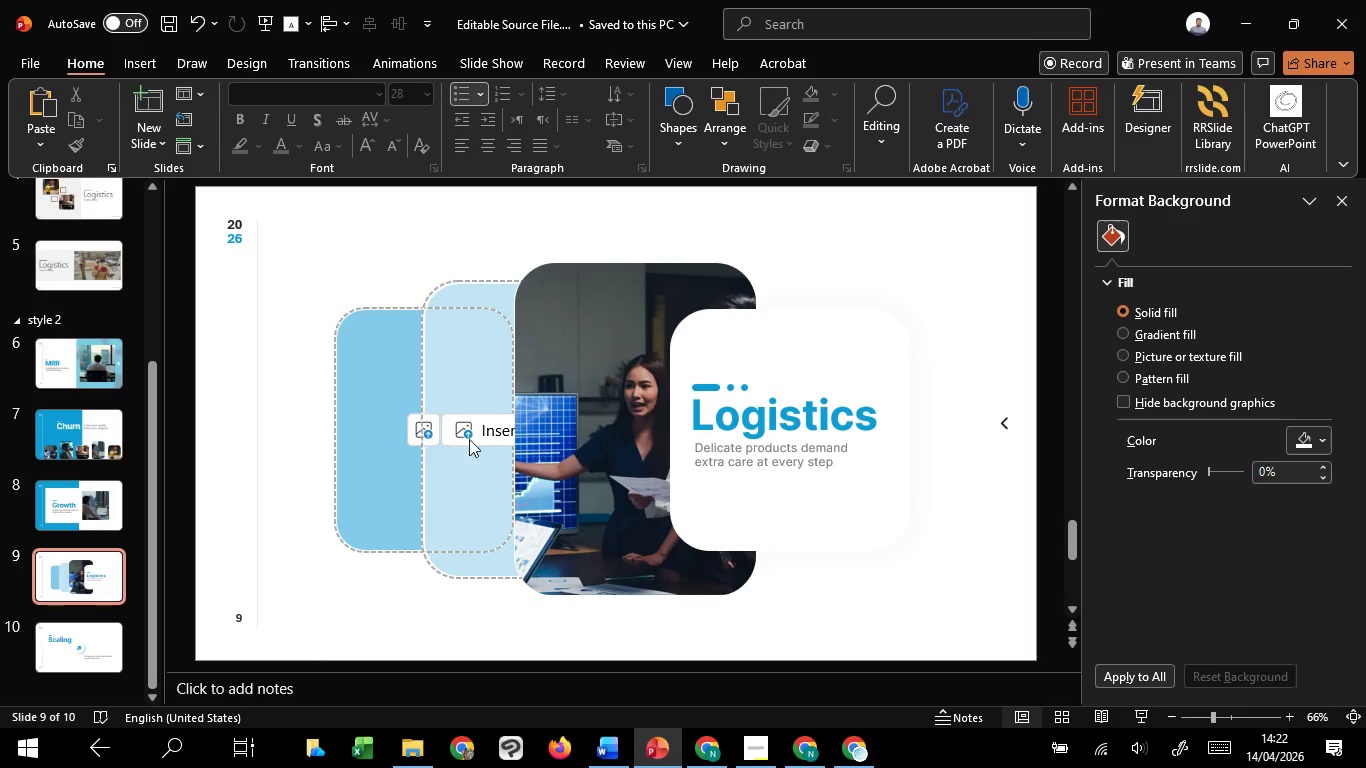 
left_click([470, 439])
 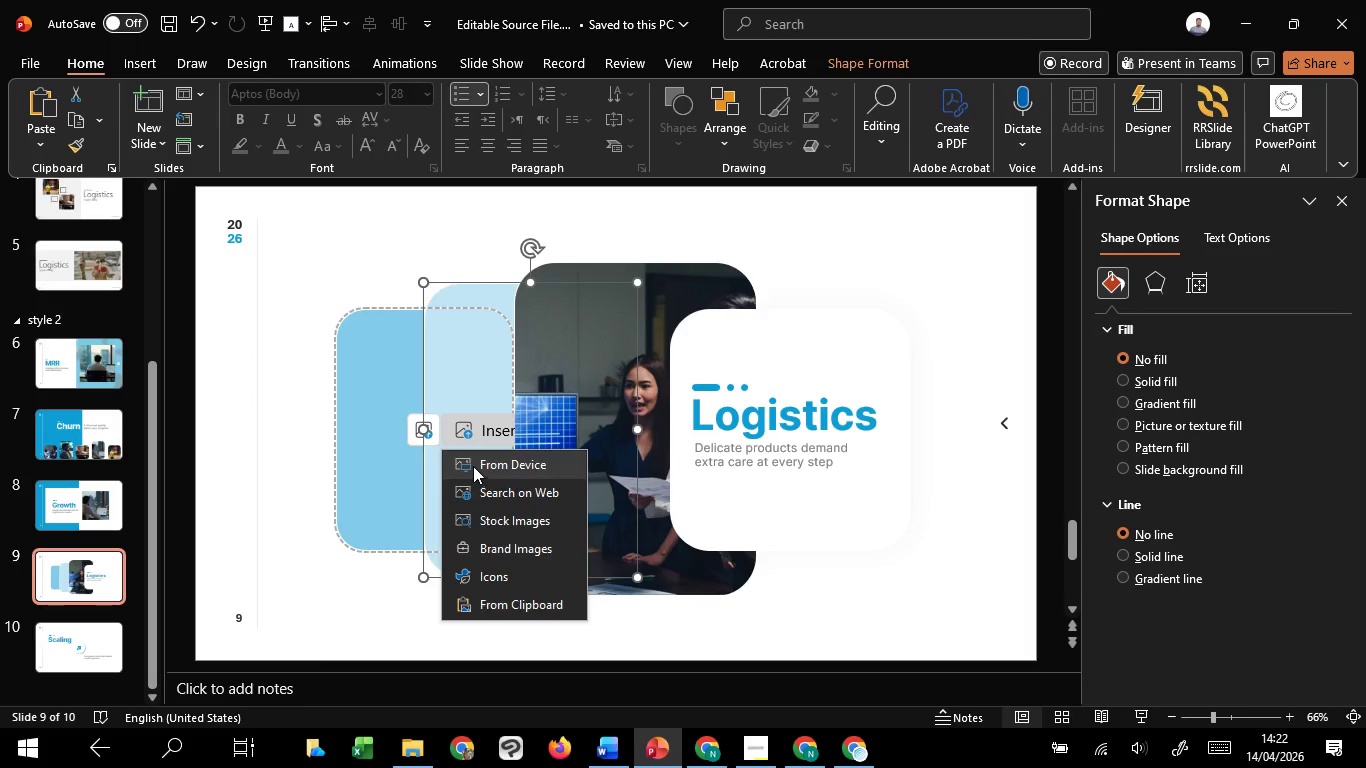 
left_click([473, 466])
 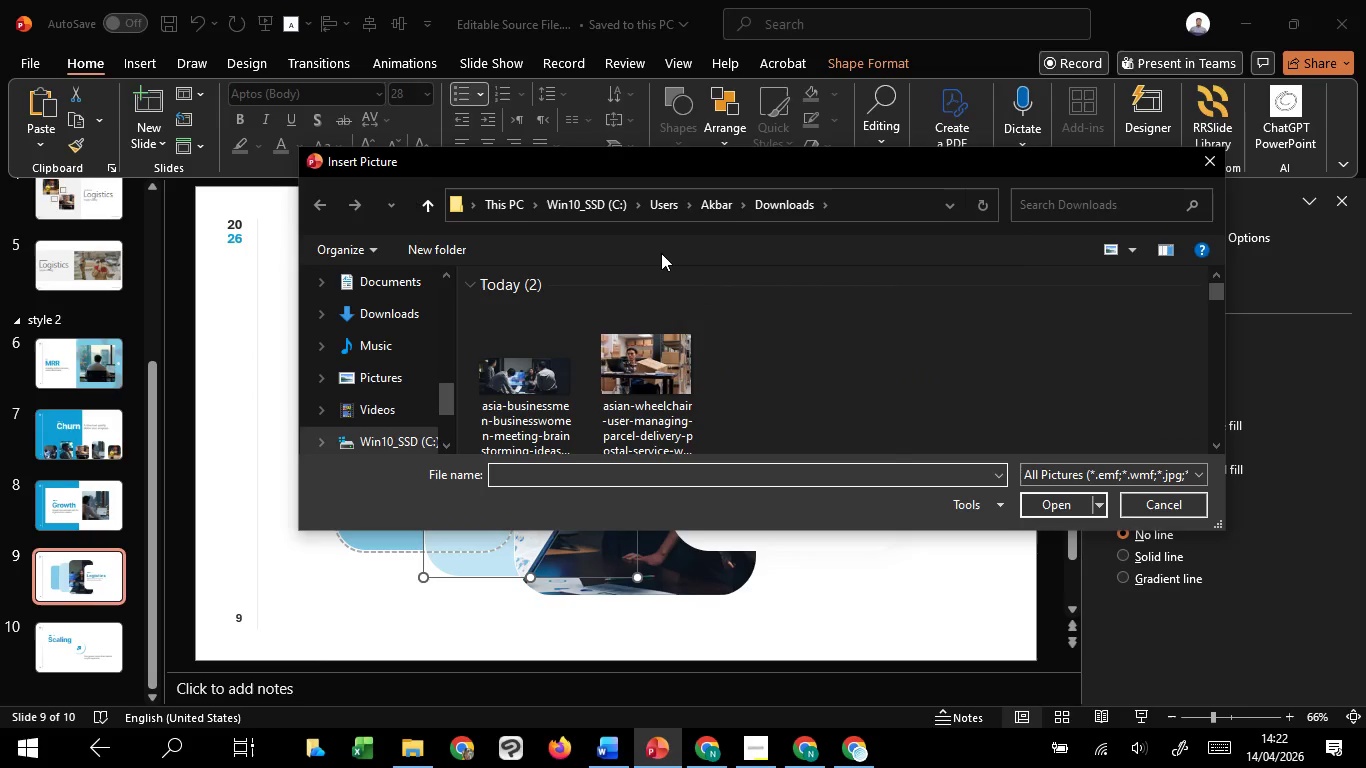 
wait(5.94)
 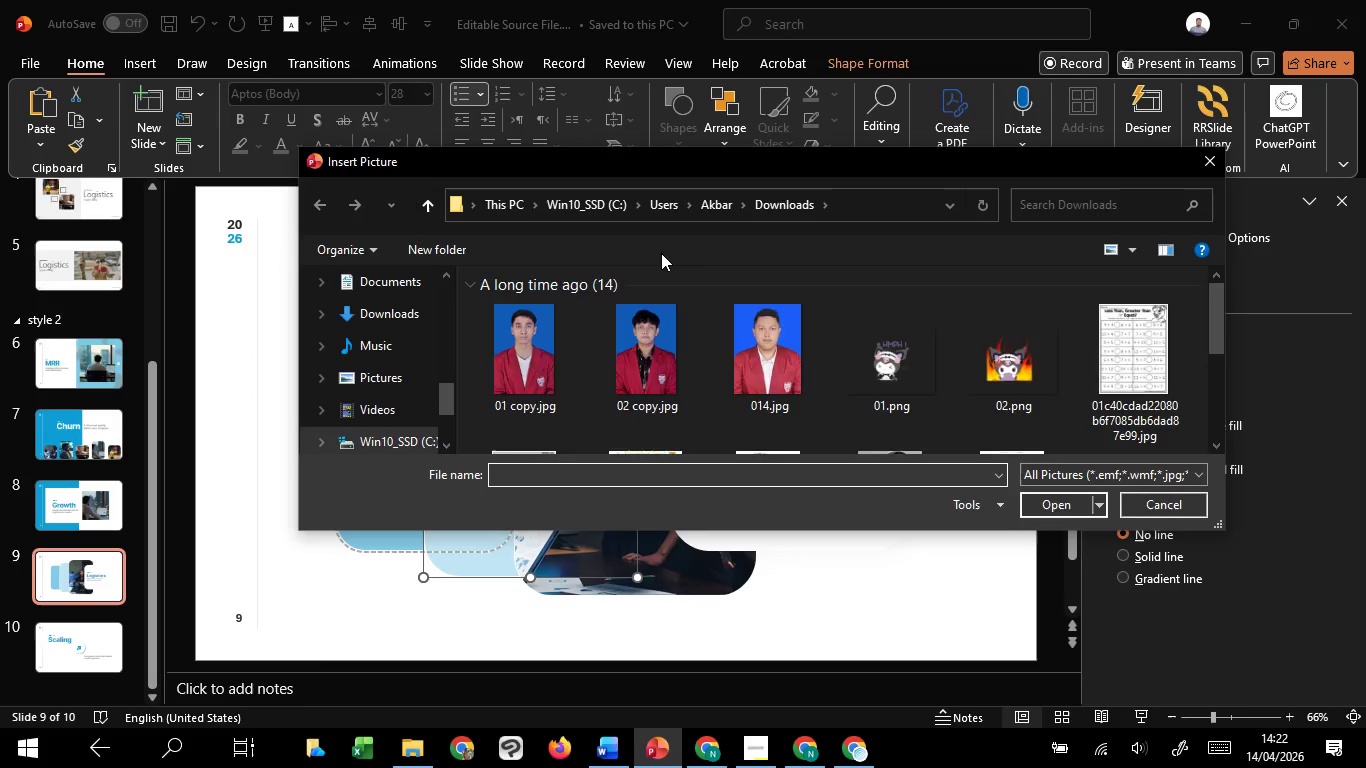 
left_click([520, 347])
 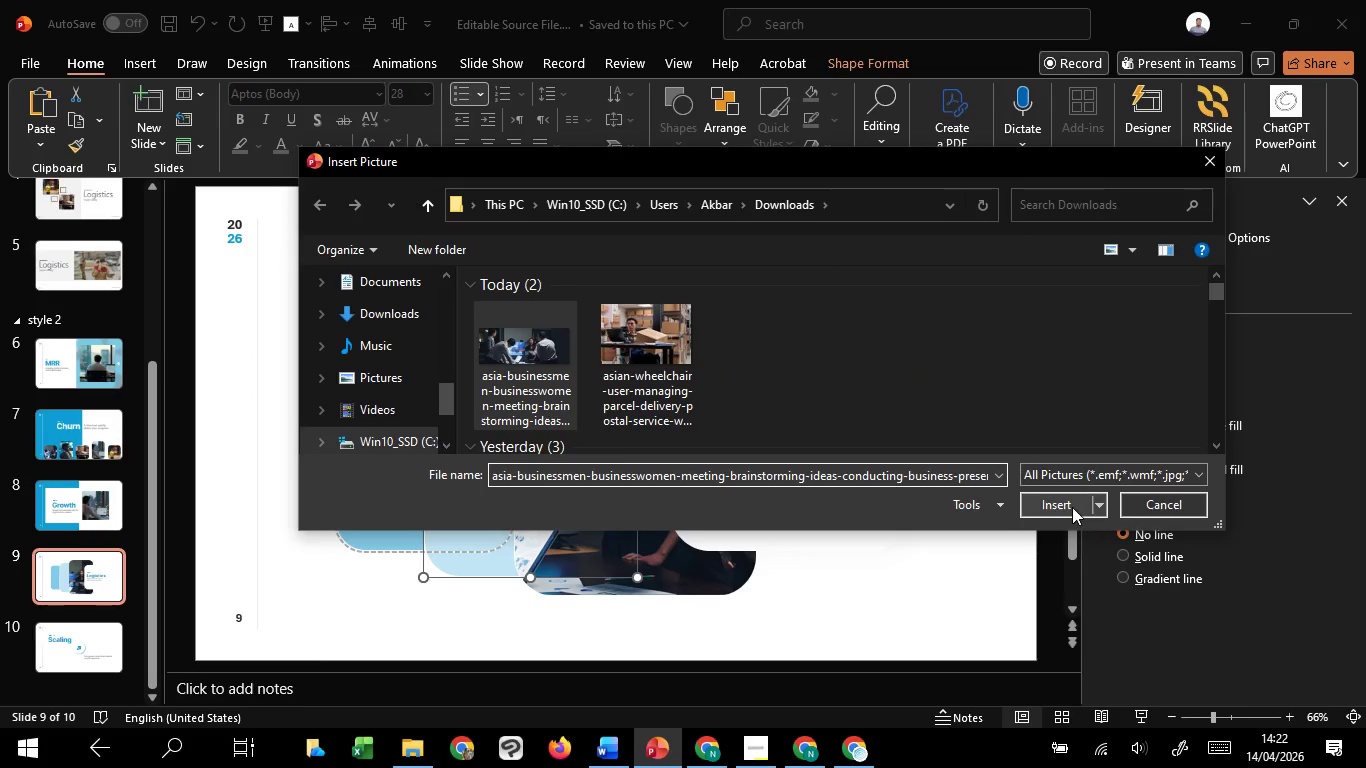 
left_click([1072, 507])
 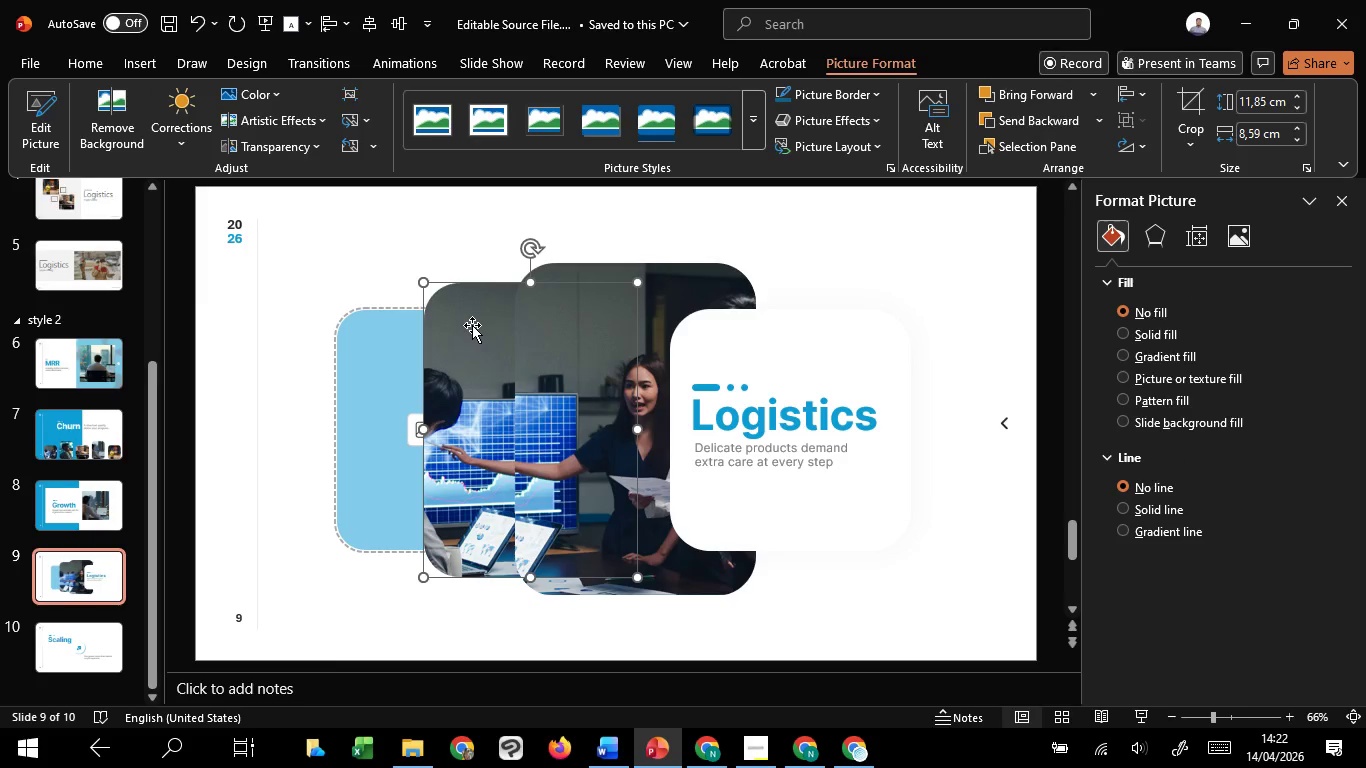 
right_click([472, 325])
 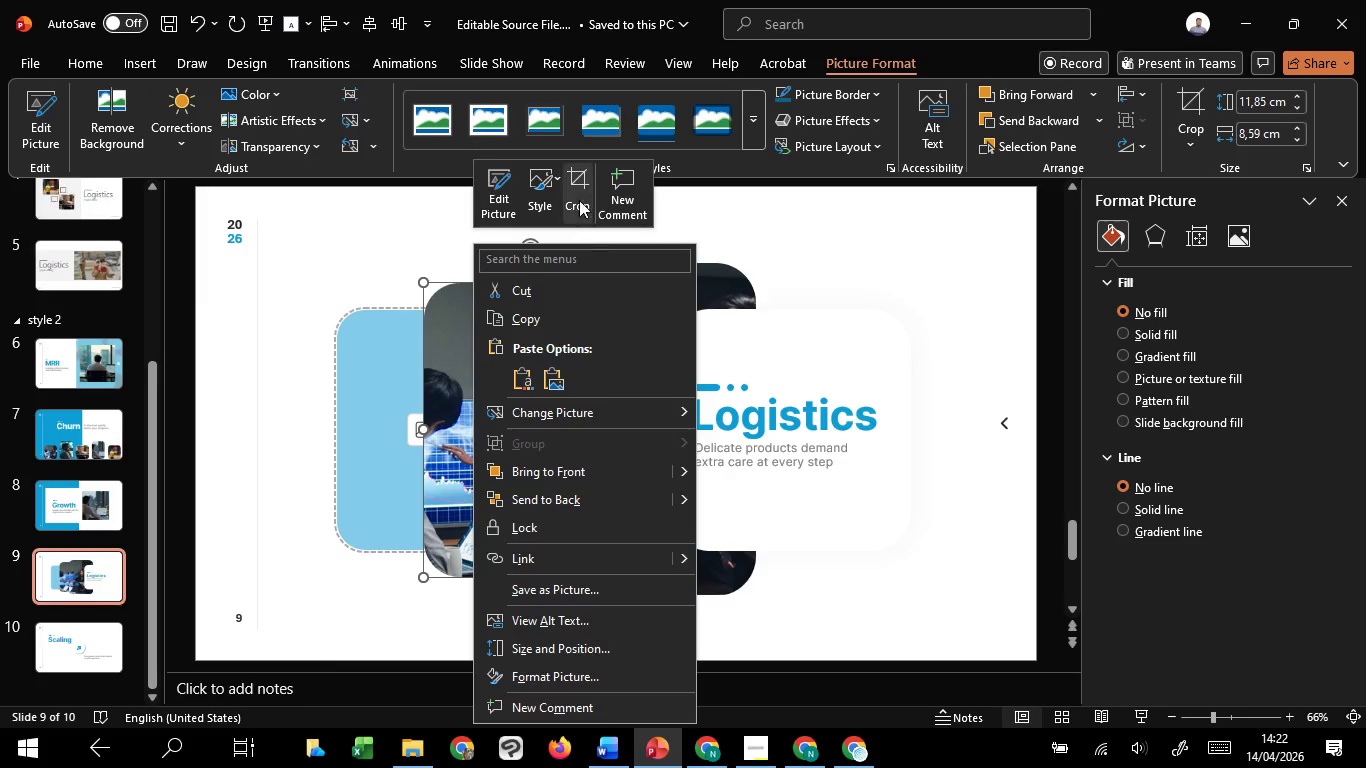 
left_click([575, 174])
 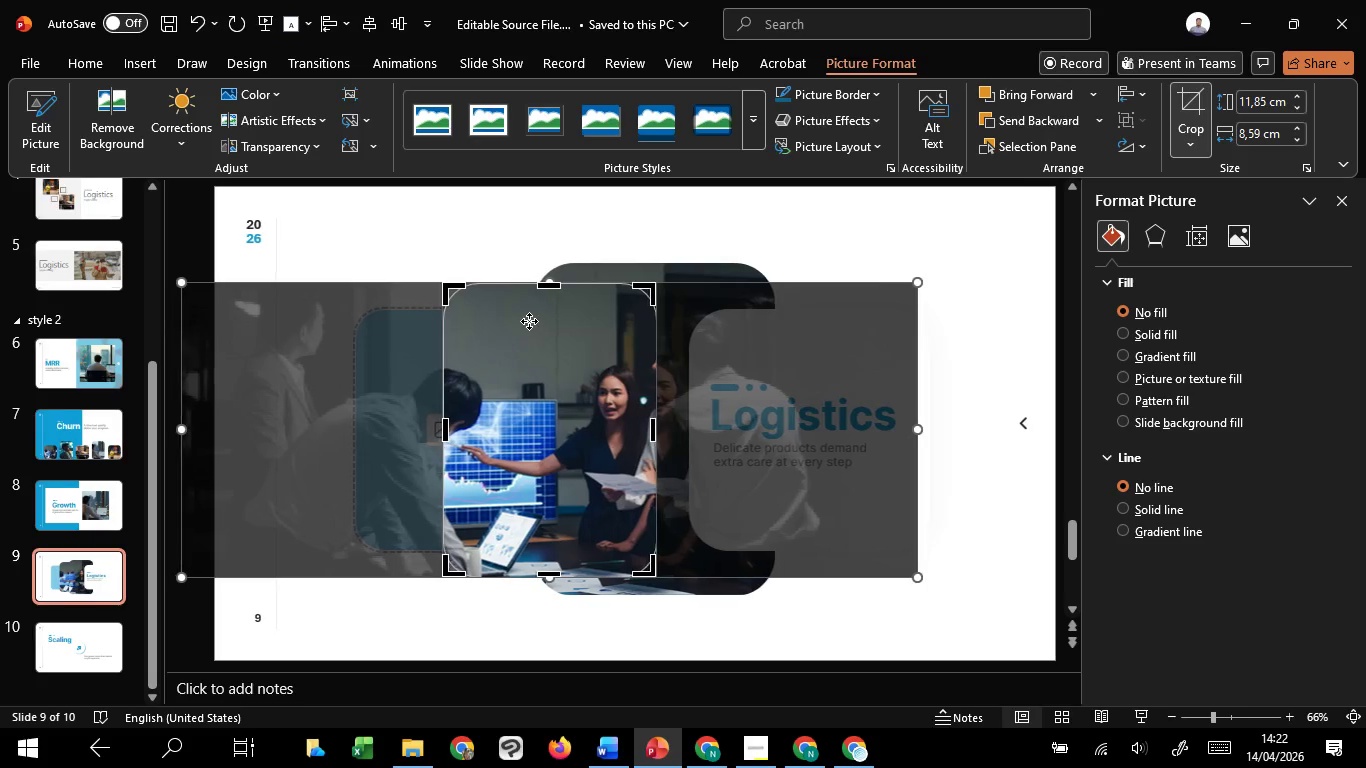 
left_click_drag(start_coordinate=[528, 321], to_coordinate=[445, 320])
 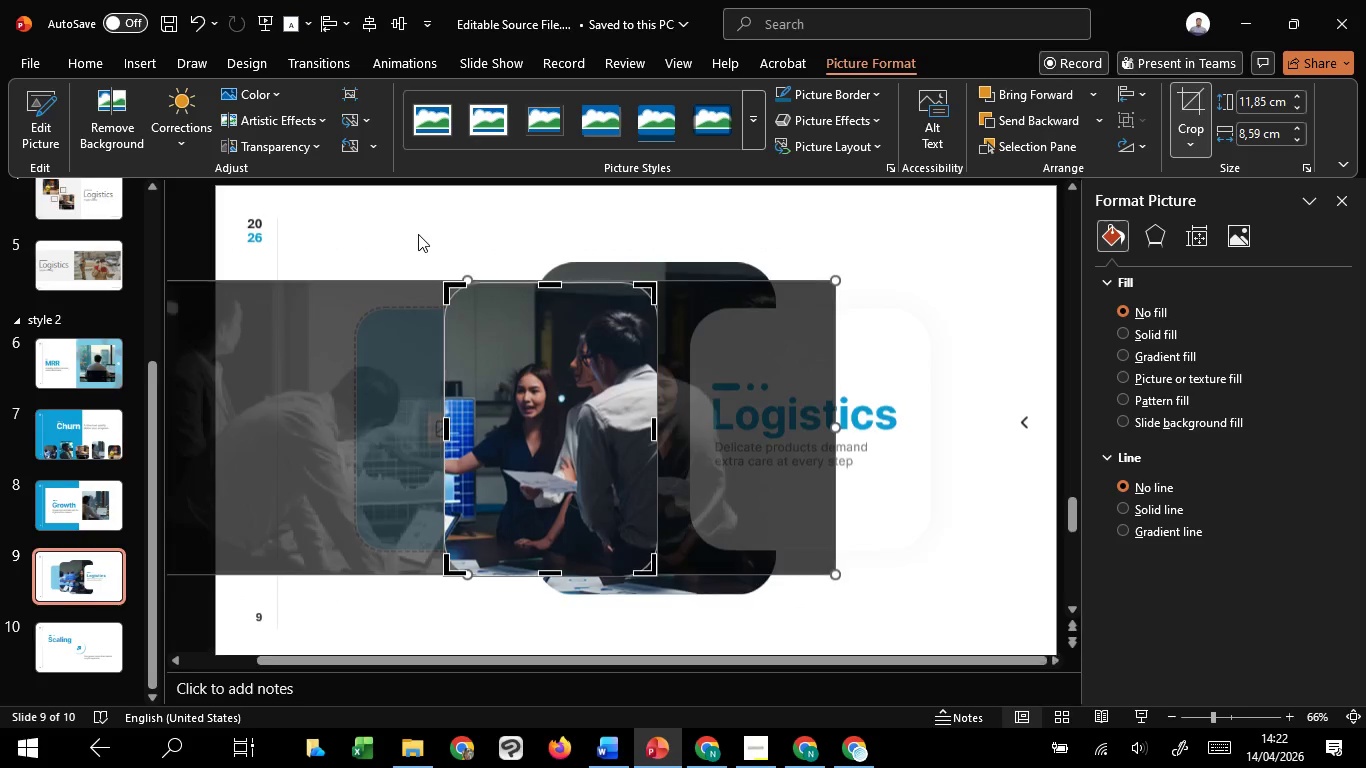 
left_click([418, 234])
 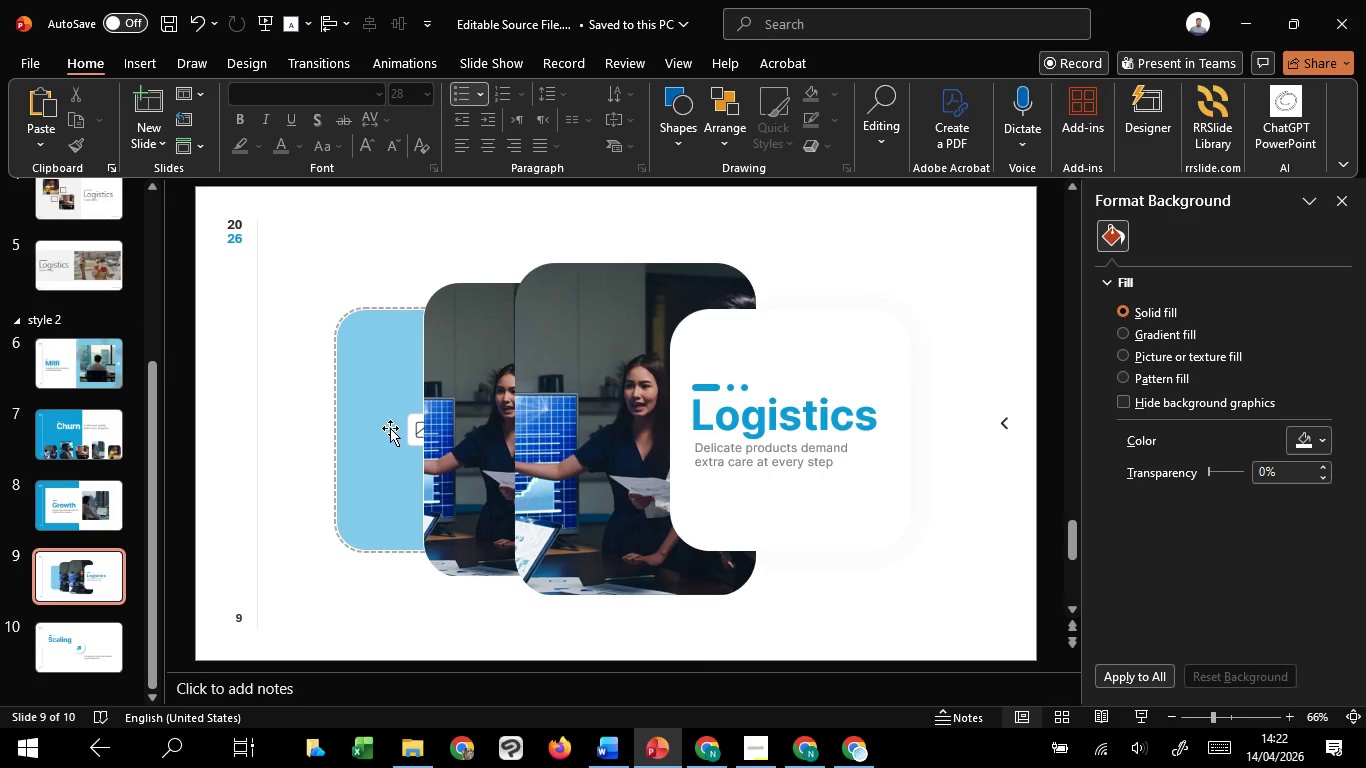 
left_click([413, 428])
 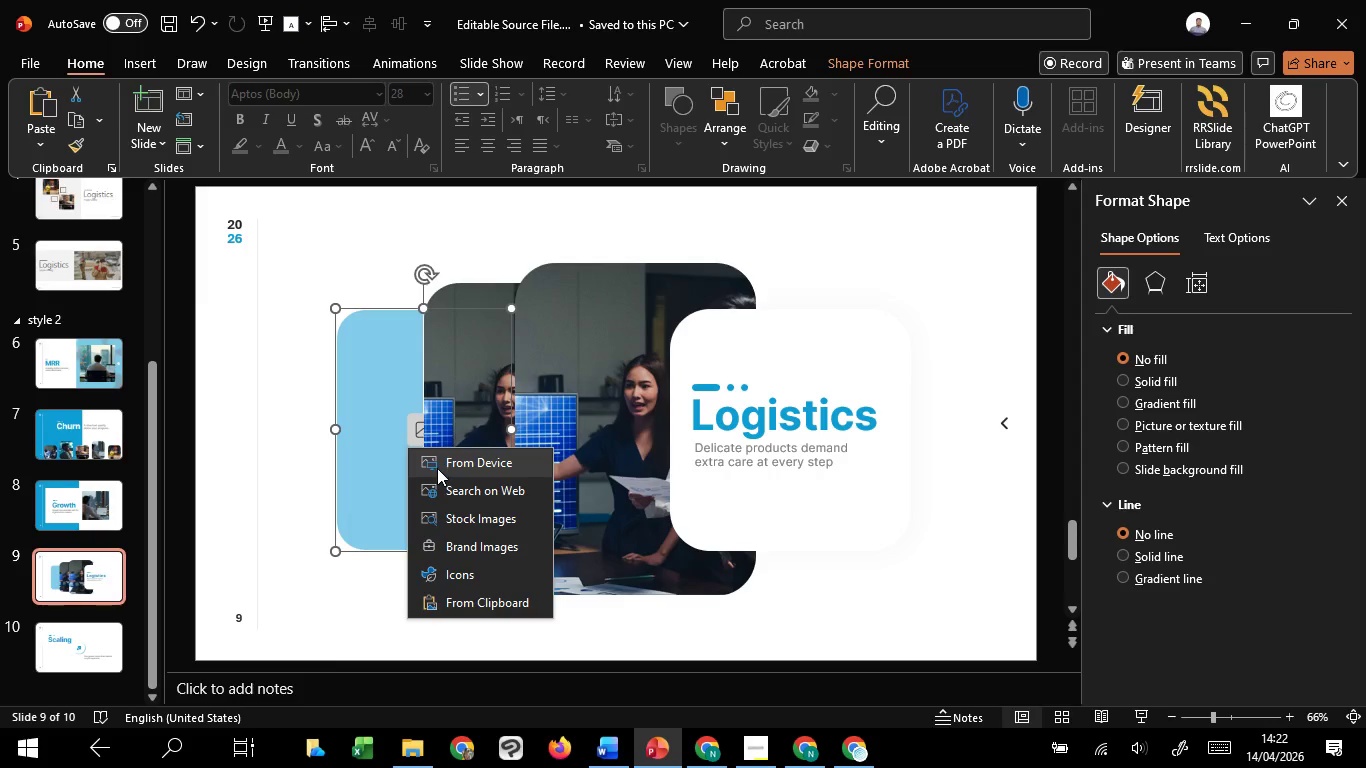 
left_click([437, 468])
 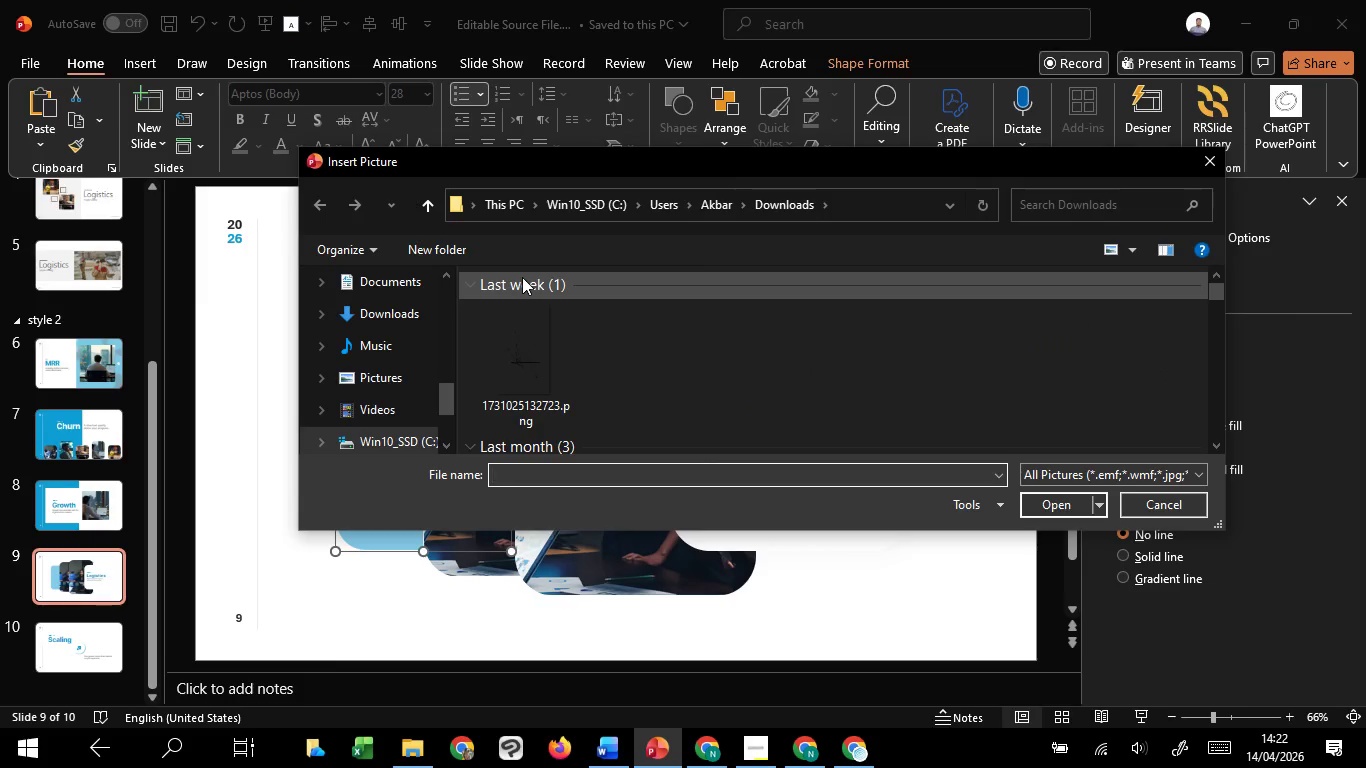 
wait(8.16)
 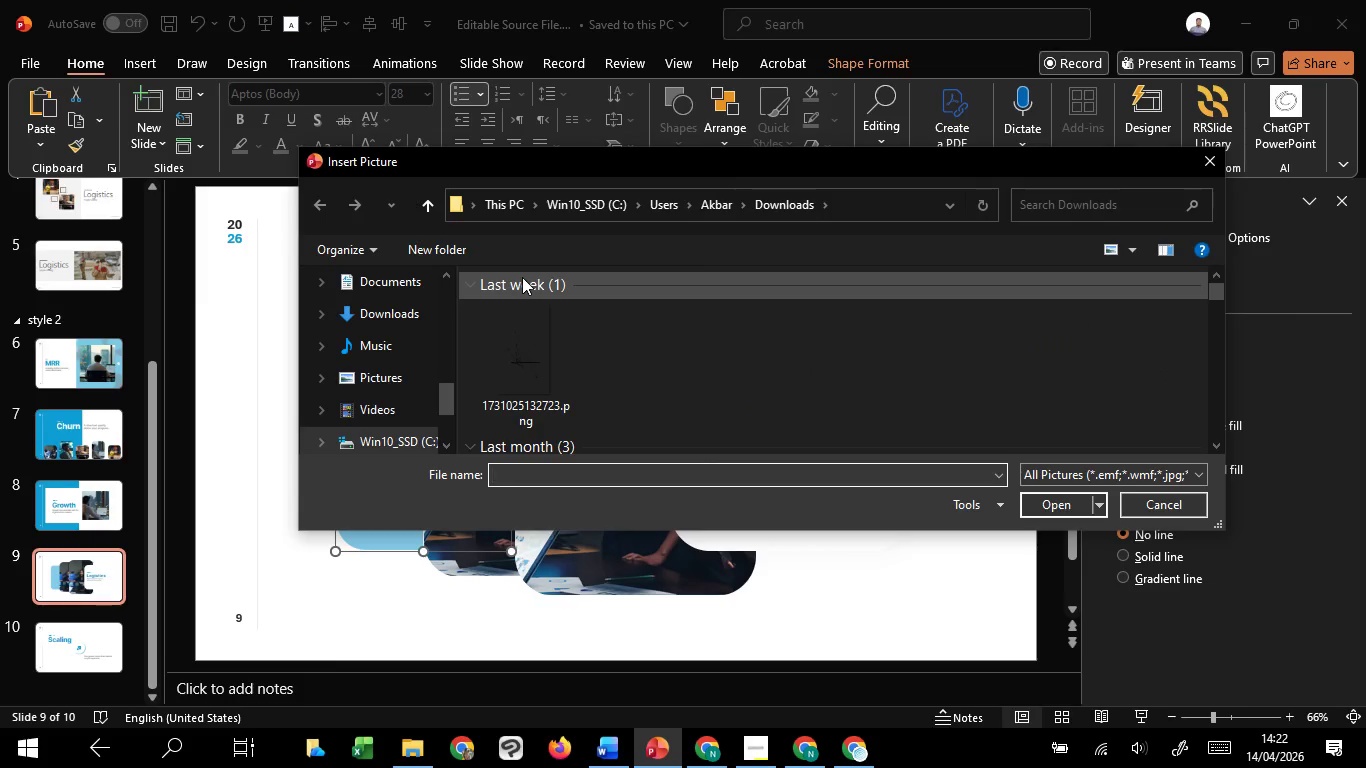 
left_click([538, 332])
 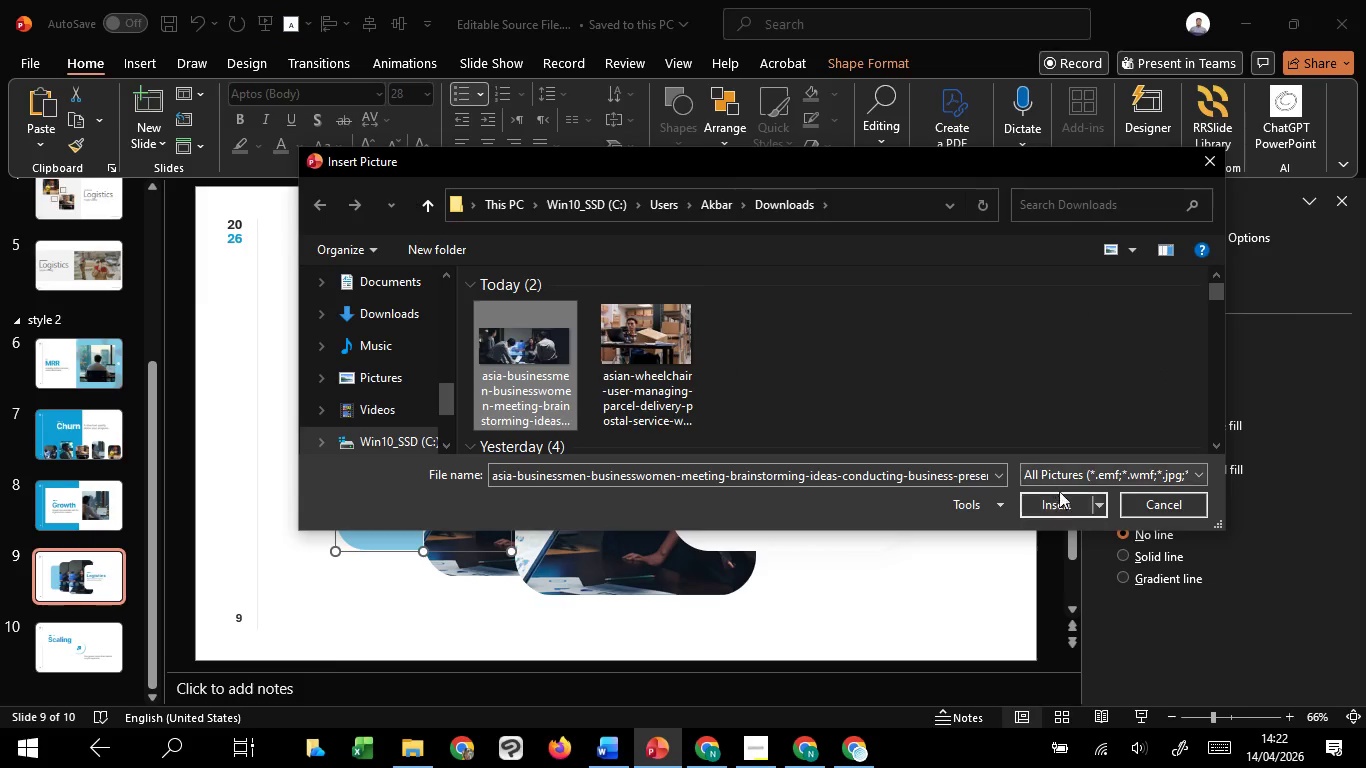 
left_click([1061, 501])
 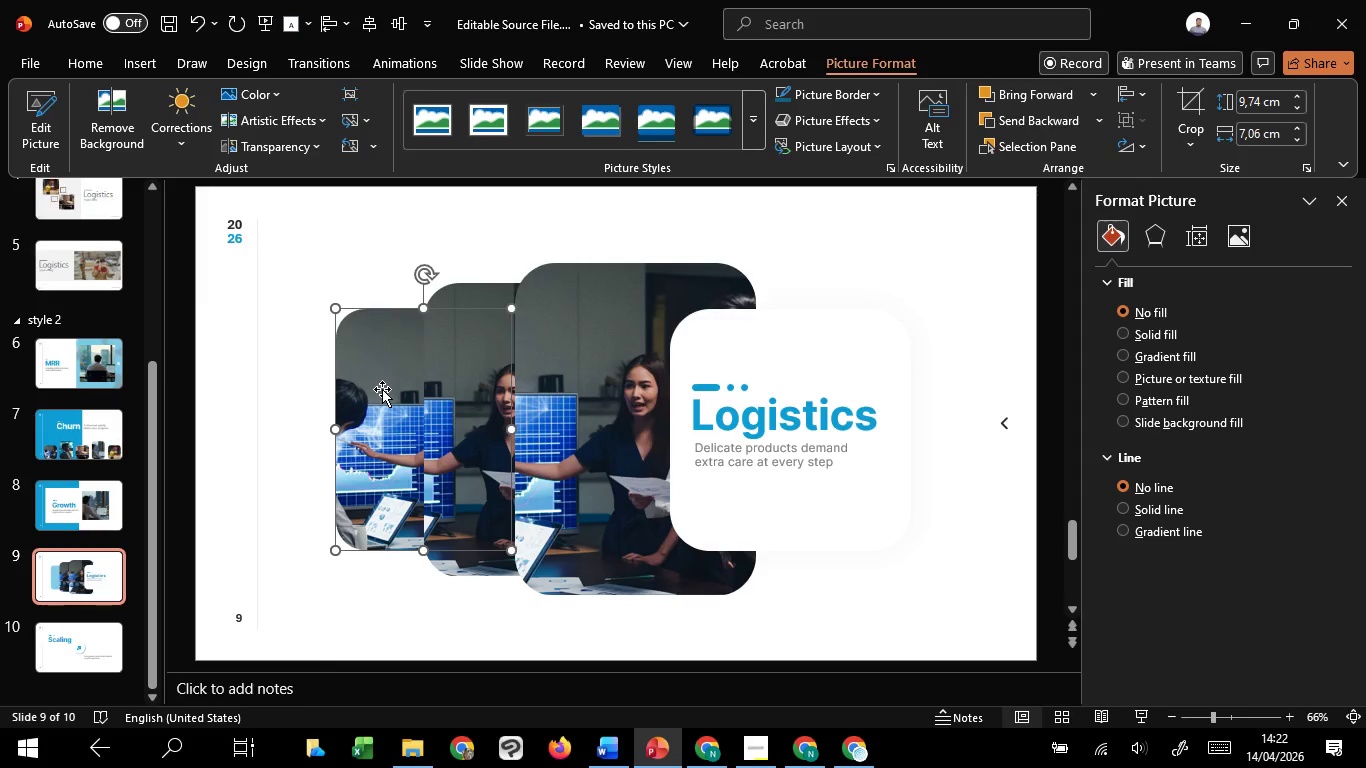 
right_click([382, 389])
 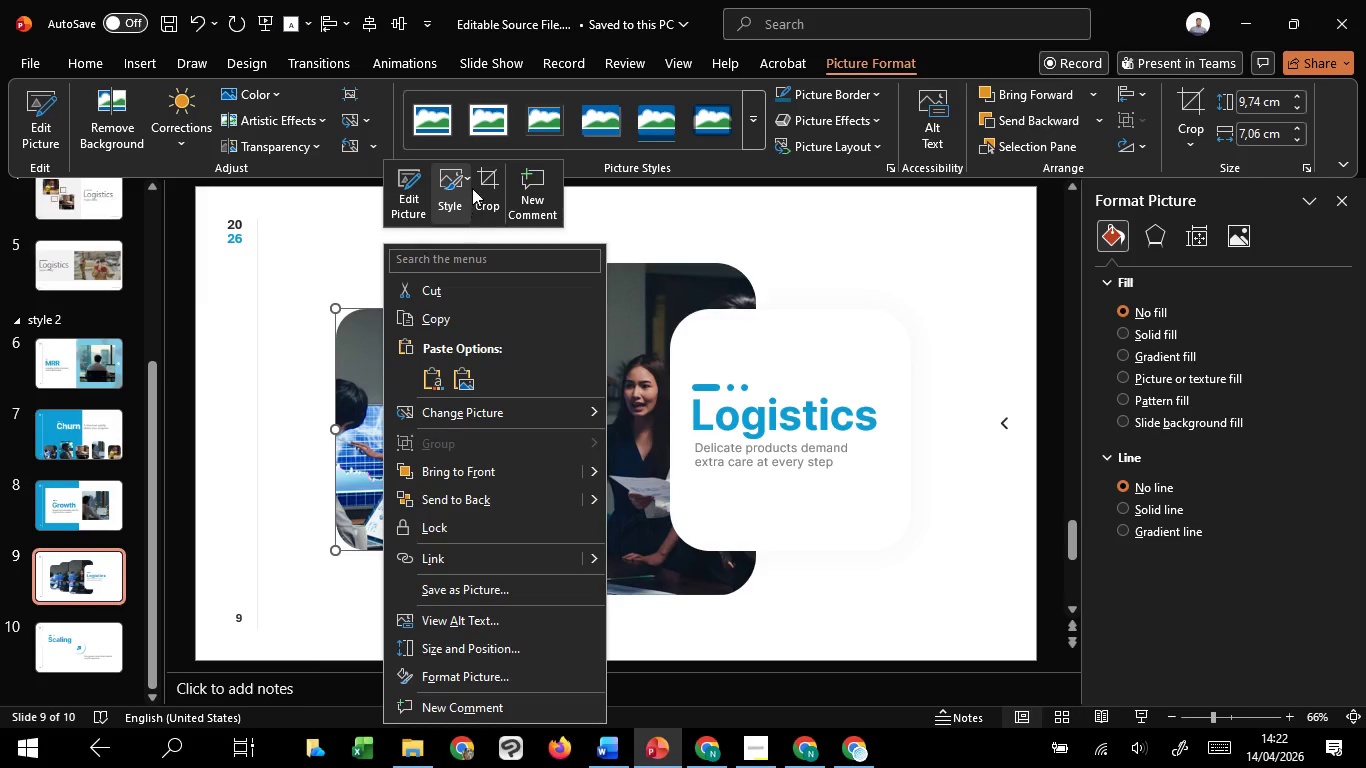 
left_click([474, 186])
 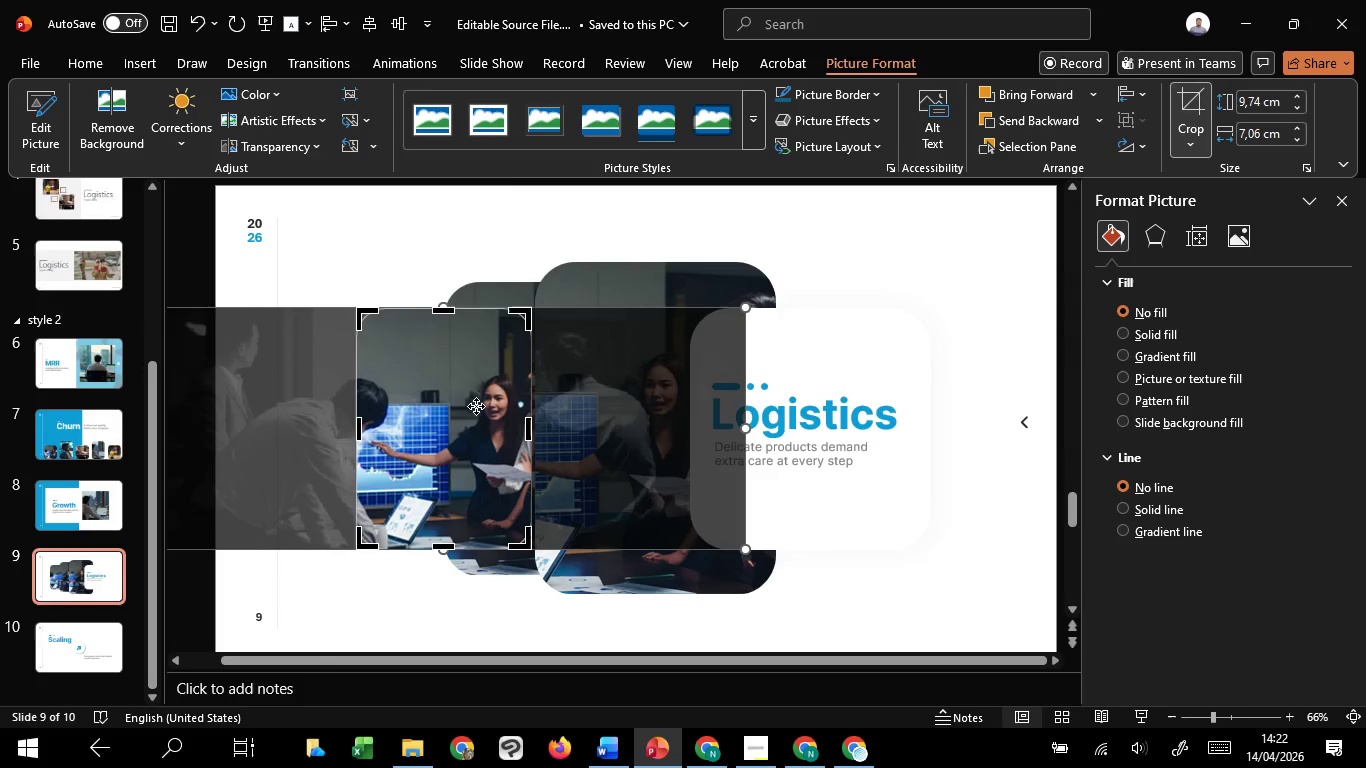 
left_click_drag(start_coordinate=[460, 392], to_coordinate=[394, 391])
 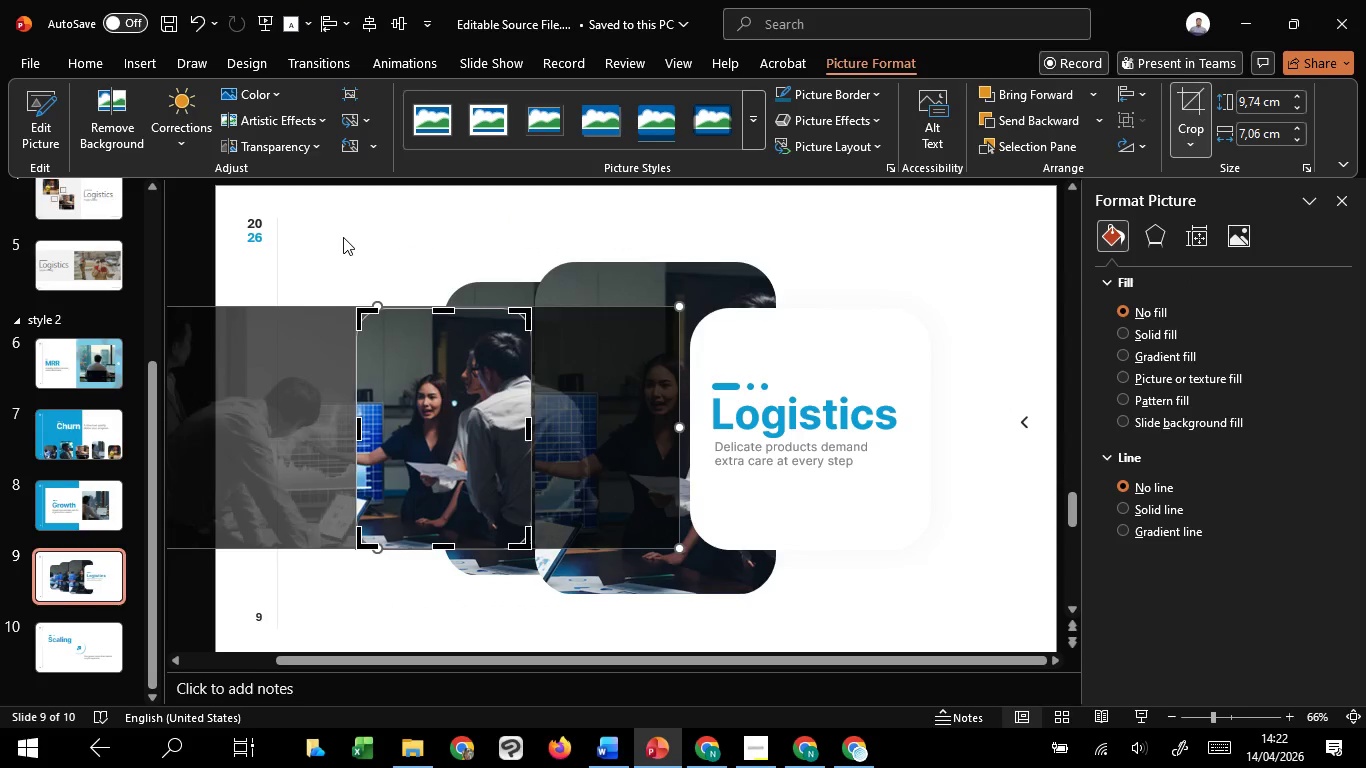 
left_click([343, 237])
 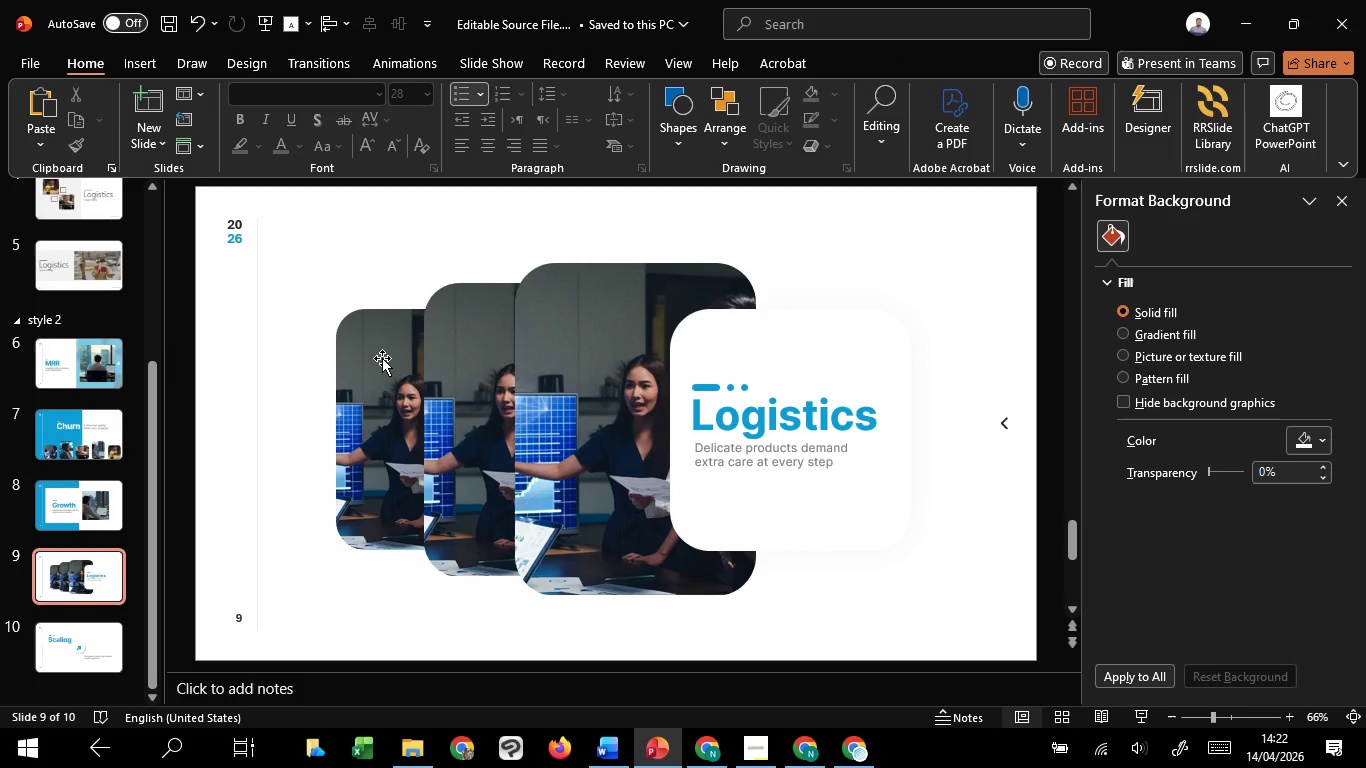 
wait(12.56)
 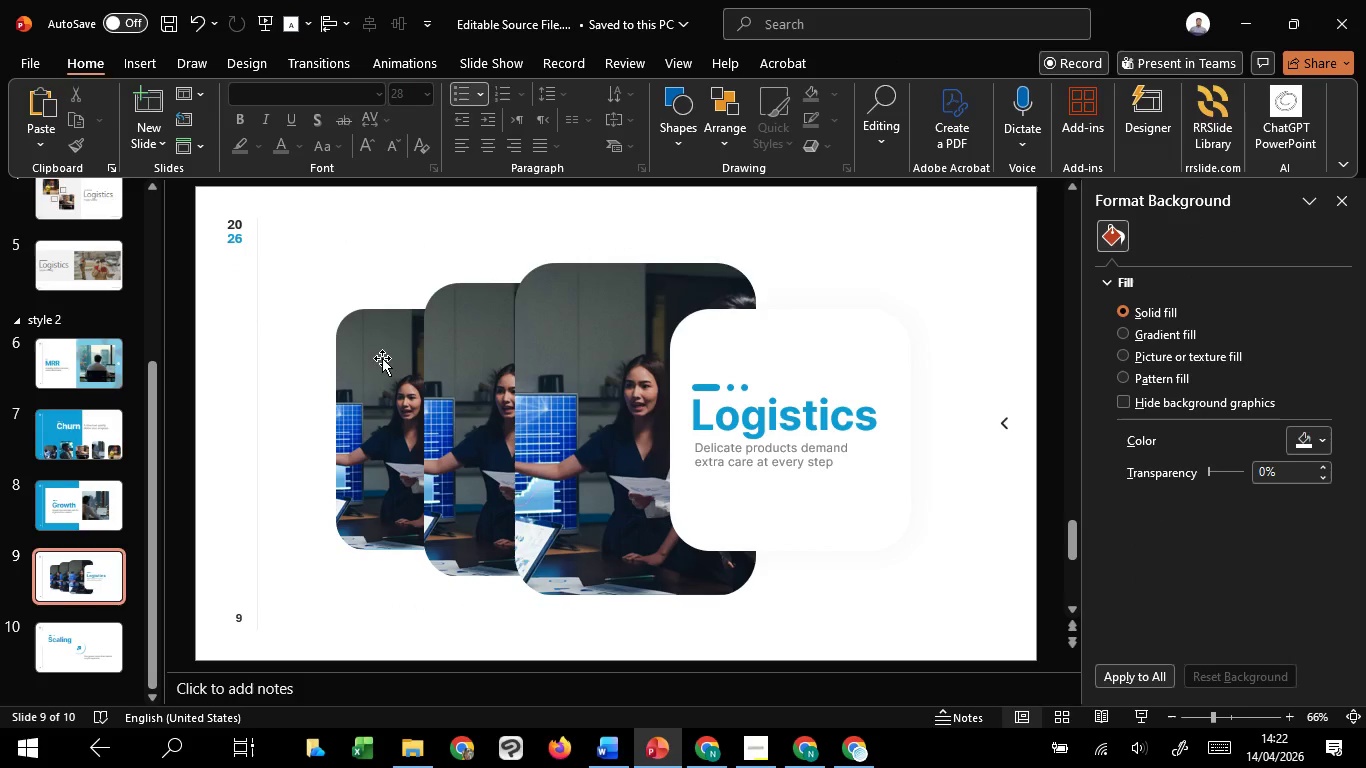 
left_click([346, 234])
 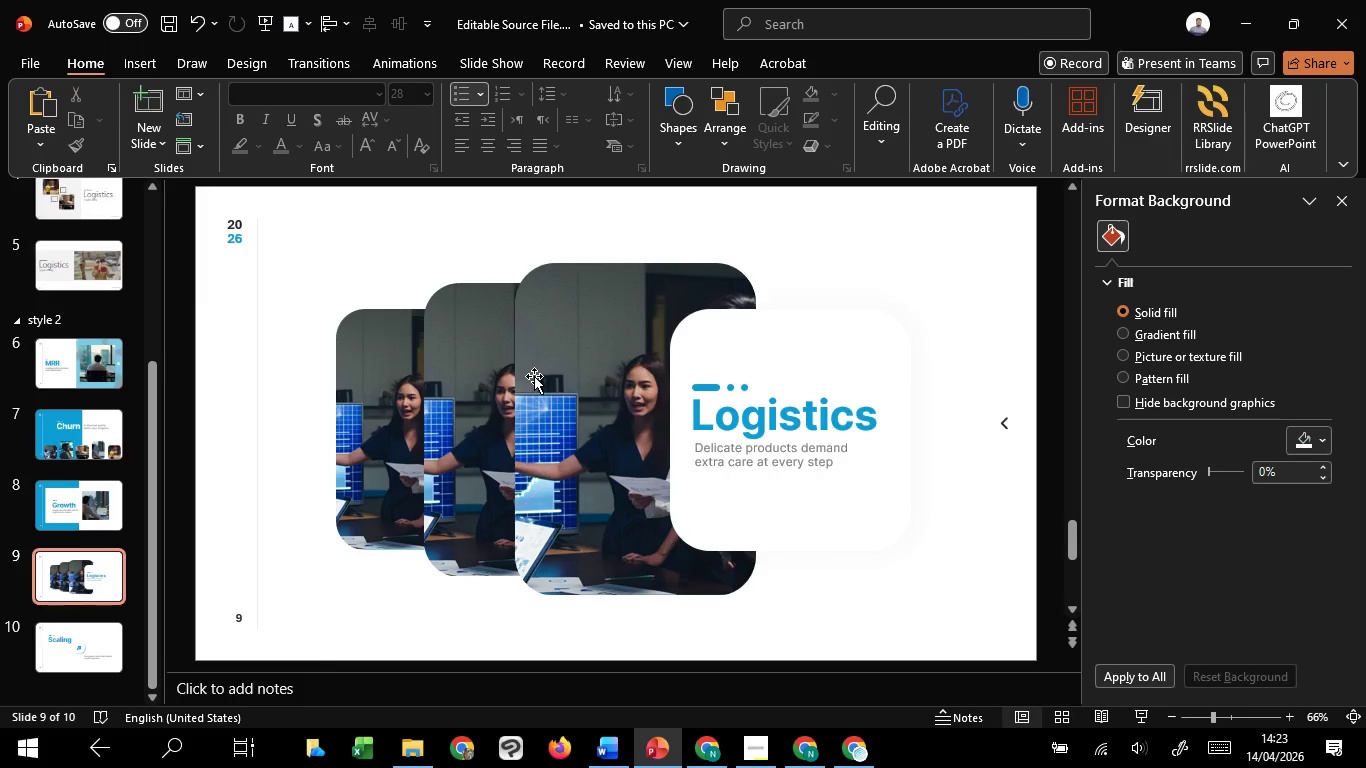 
left_click([534, 376])
 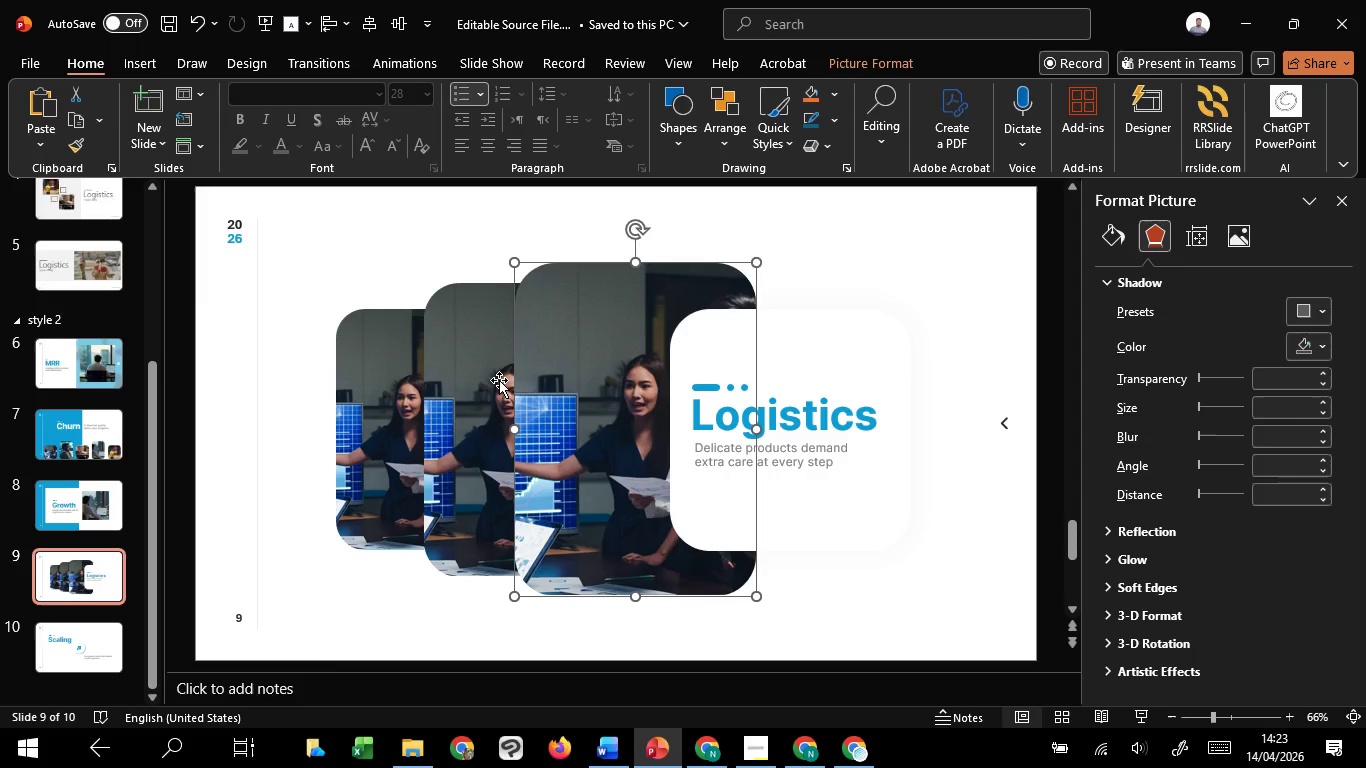 
hold_key(key=ShiftLeft, duration=1.22)
left_click([497, 381])
 